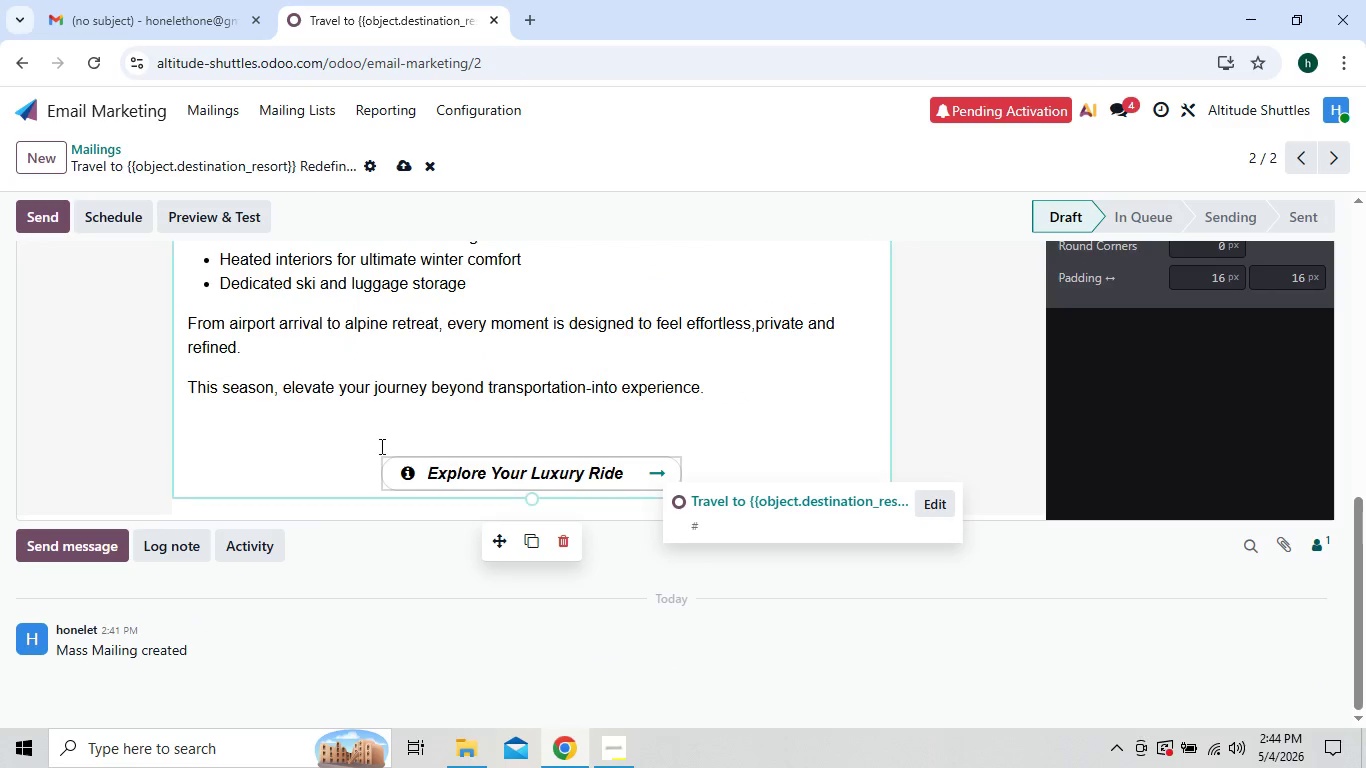 
left_click([353, 477])
 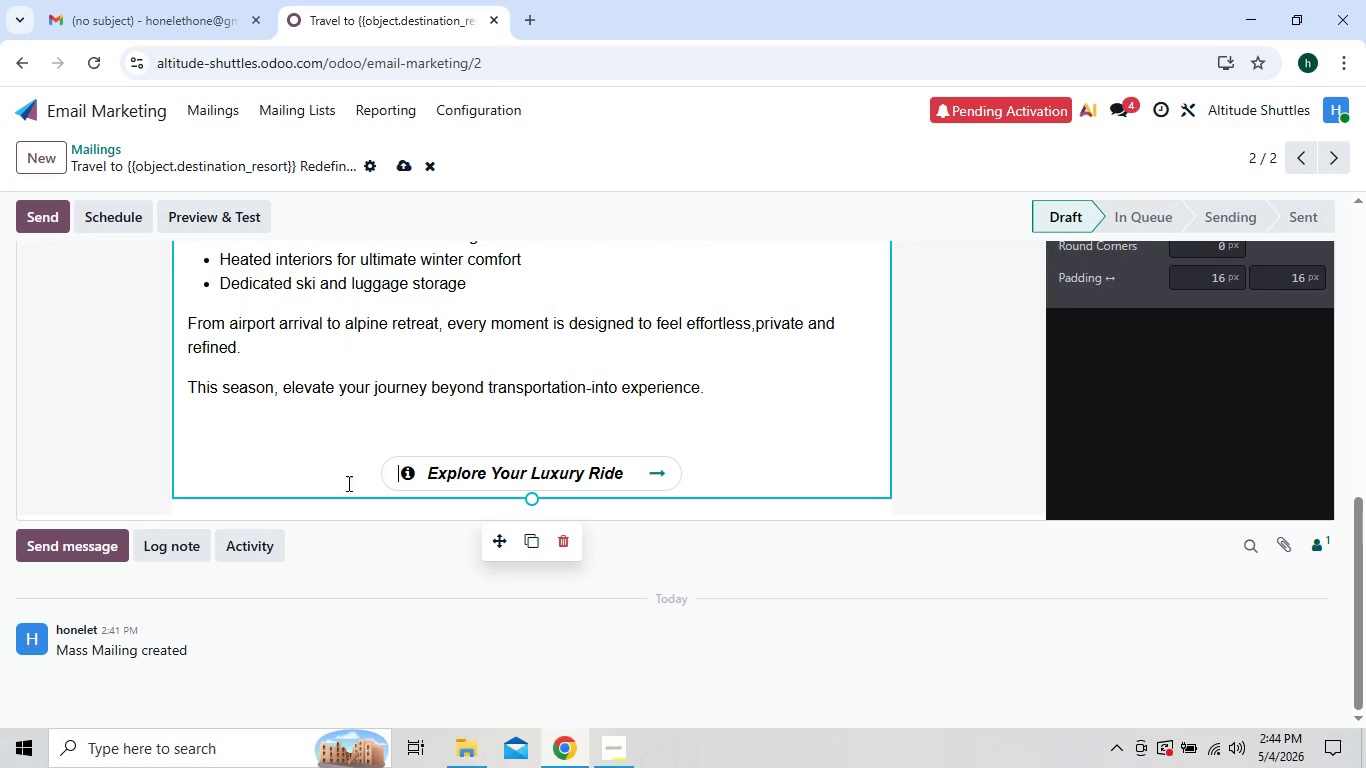 
left_click([338, 484])
 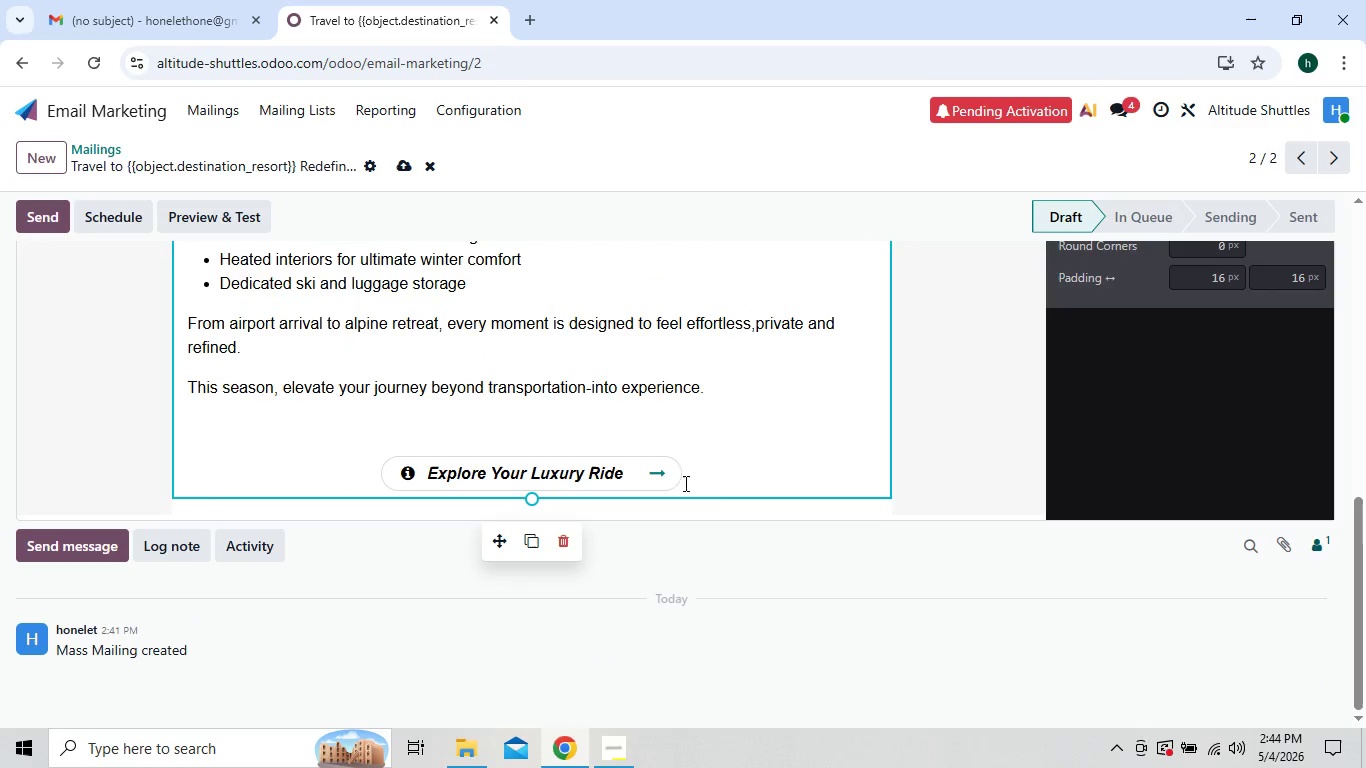 
left_click([718, 496])
 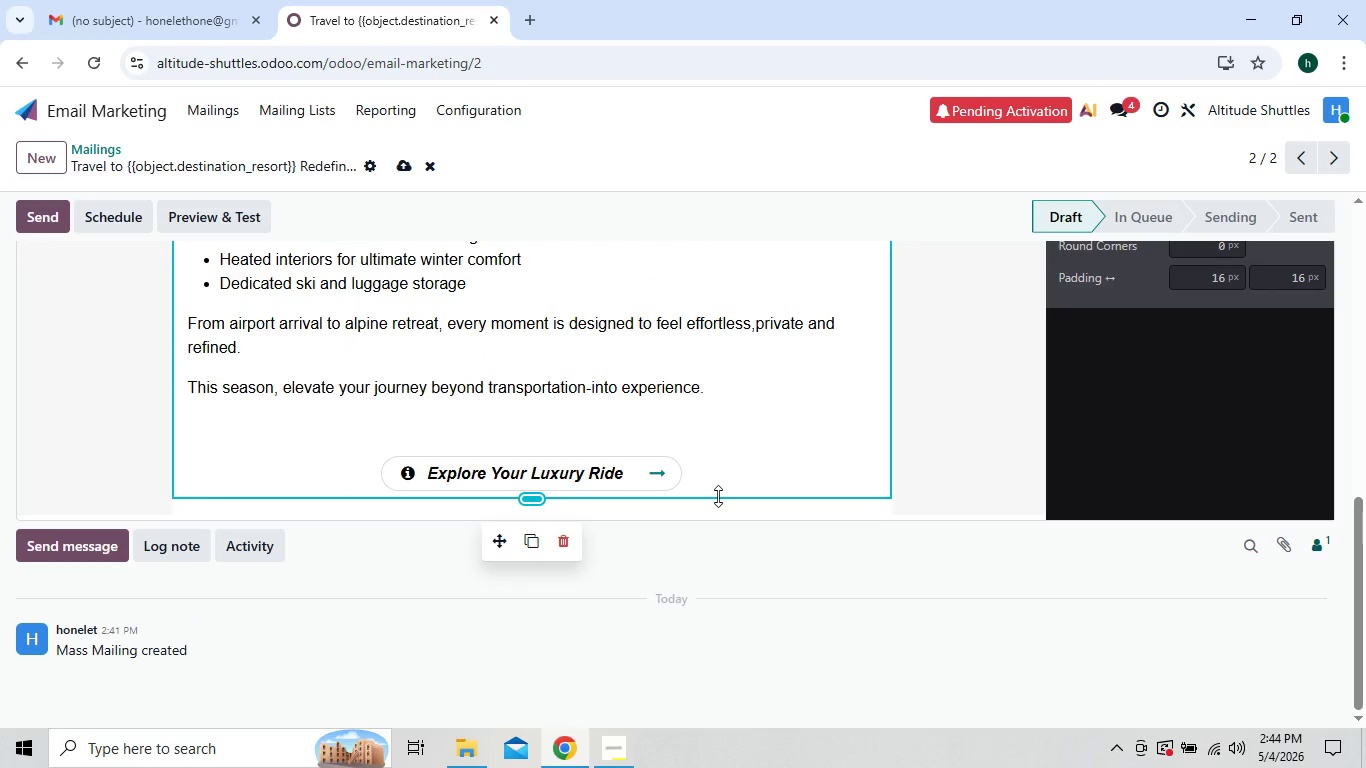 
left_click_drag(start_coordinate=[718, 496], to_coordinate=[710, 542])
 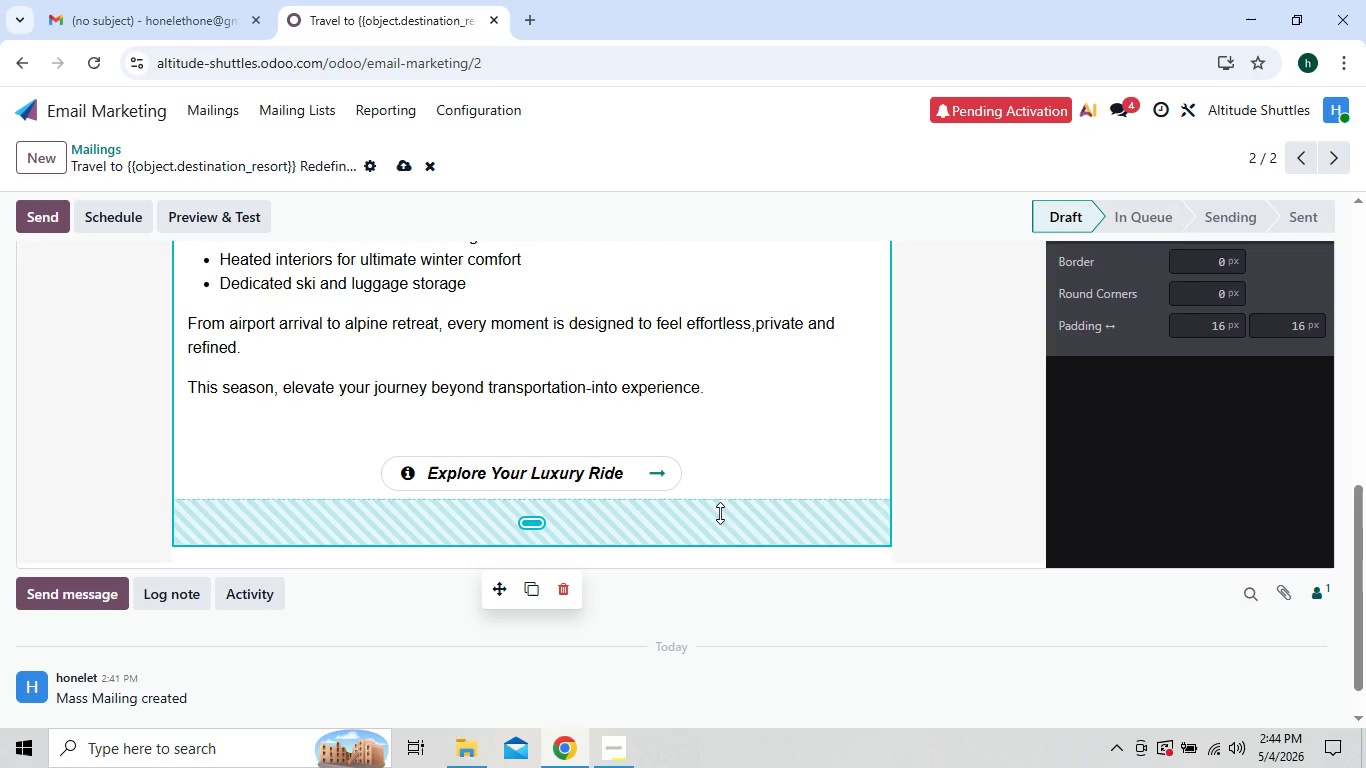 
left_click([721, 510])
 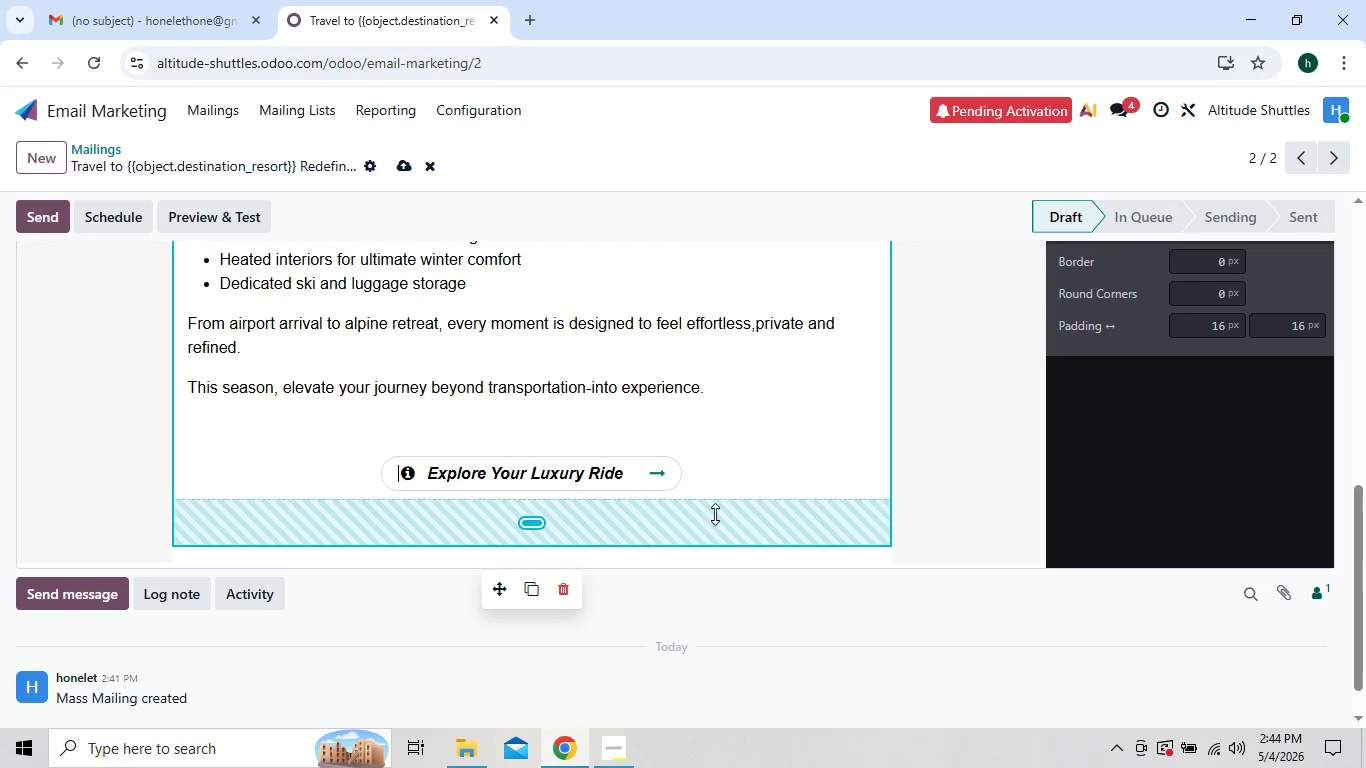 
left_click([741, 462])
 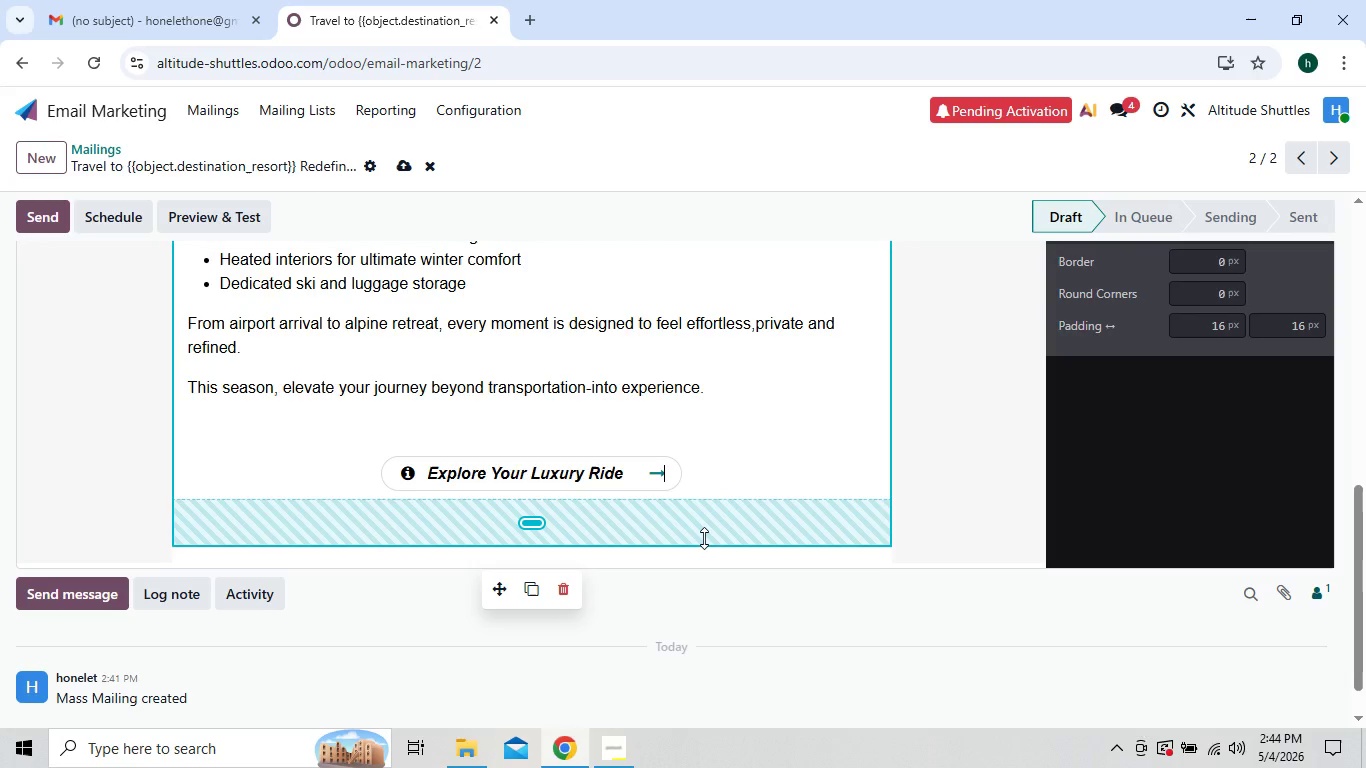 
left_click_drag(start_coordinate=[704, 538], to_coordinate=[715, 496])
 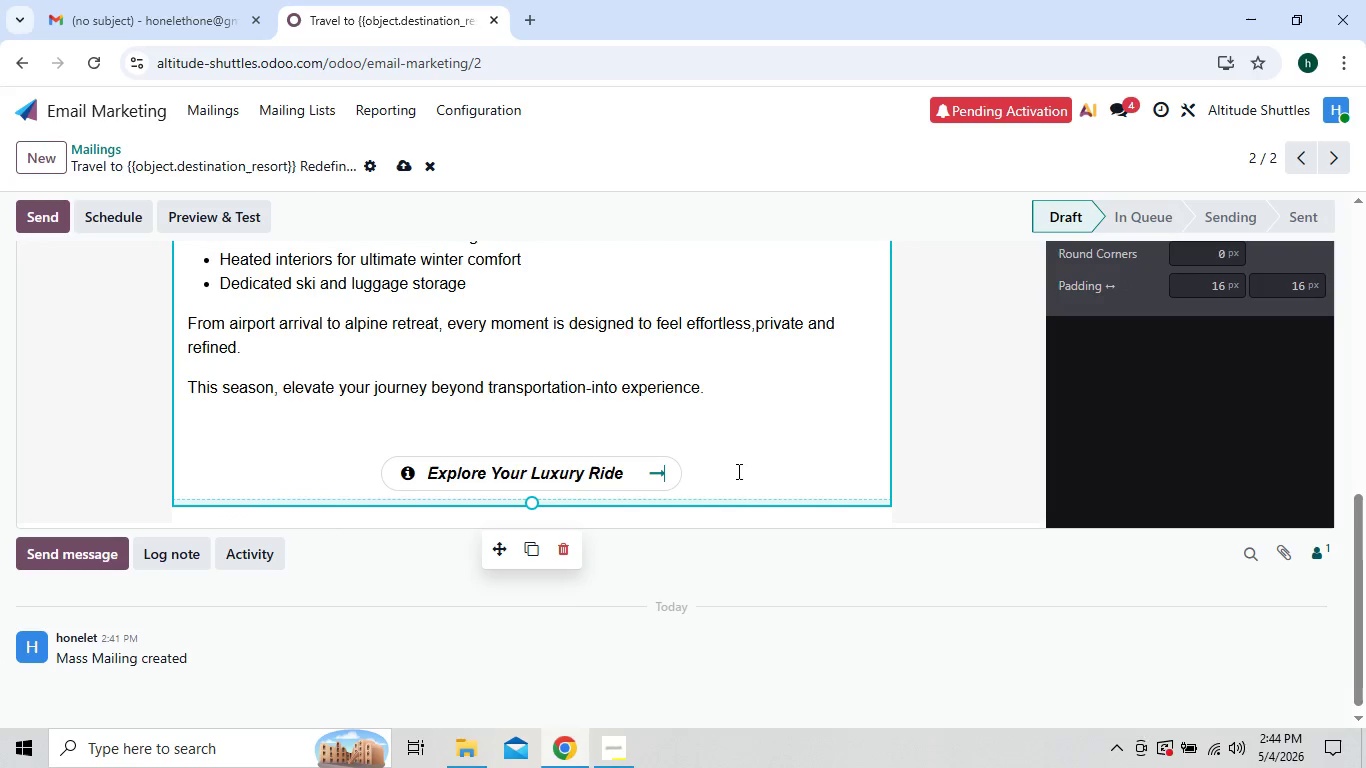 
double_click([737, 471])
 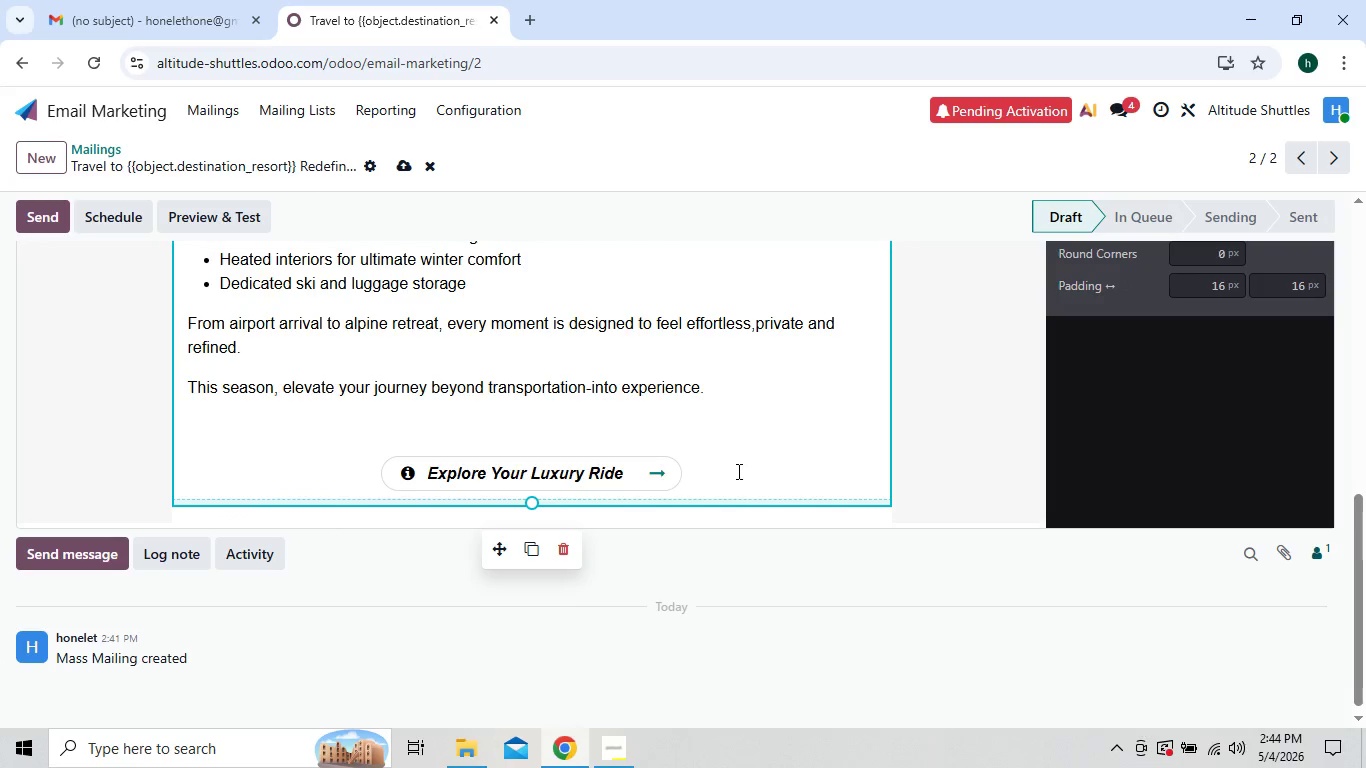 
triple_click([737, 471])
 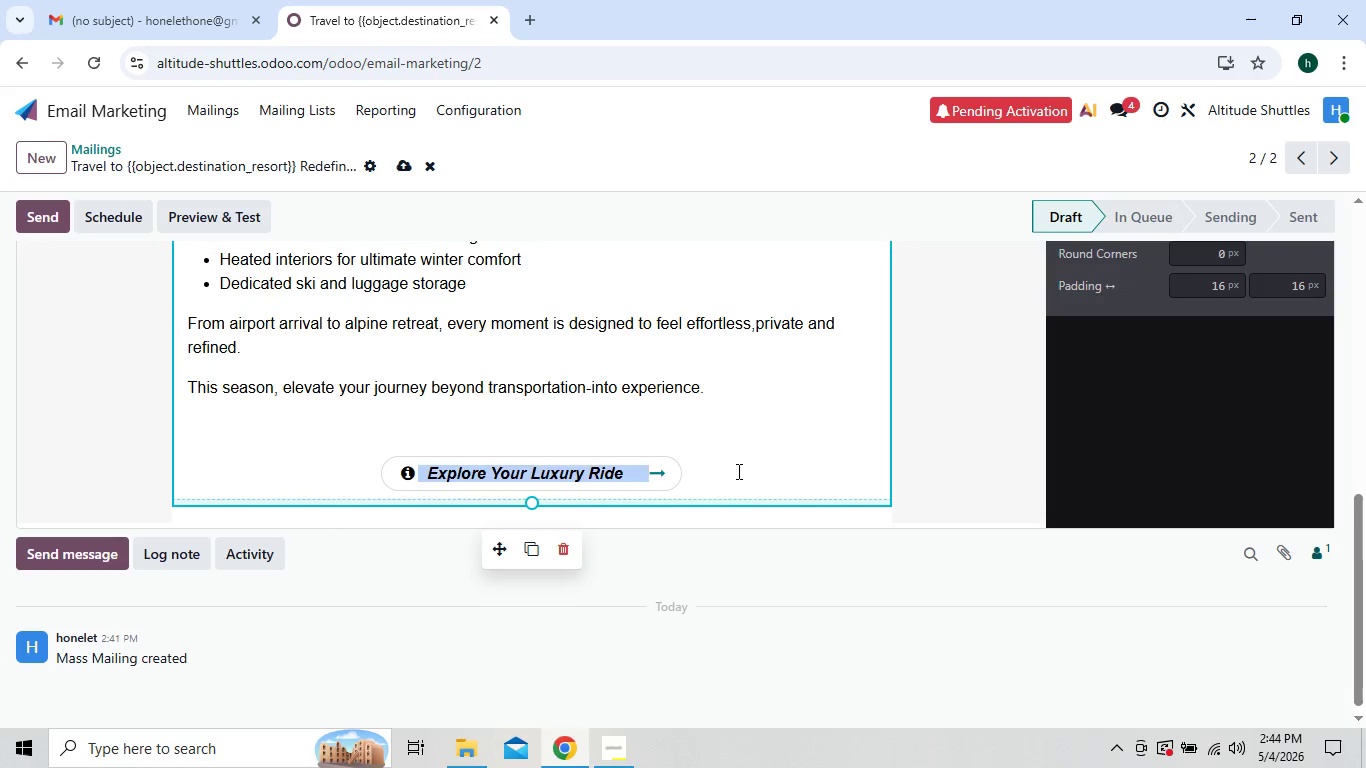 
triple_click([737, 471])
 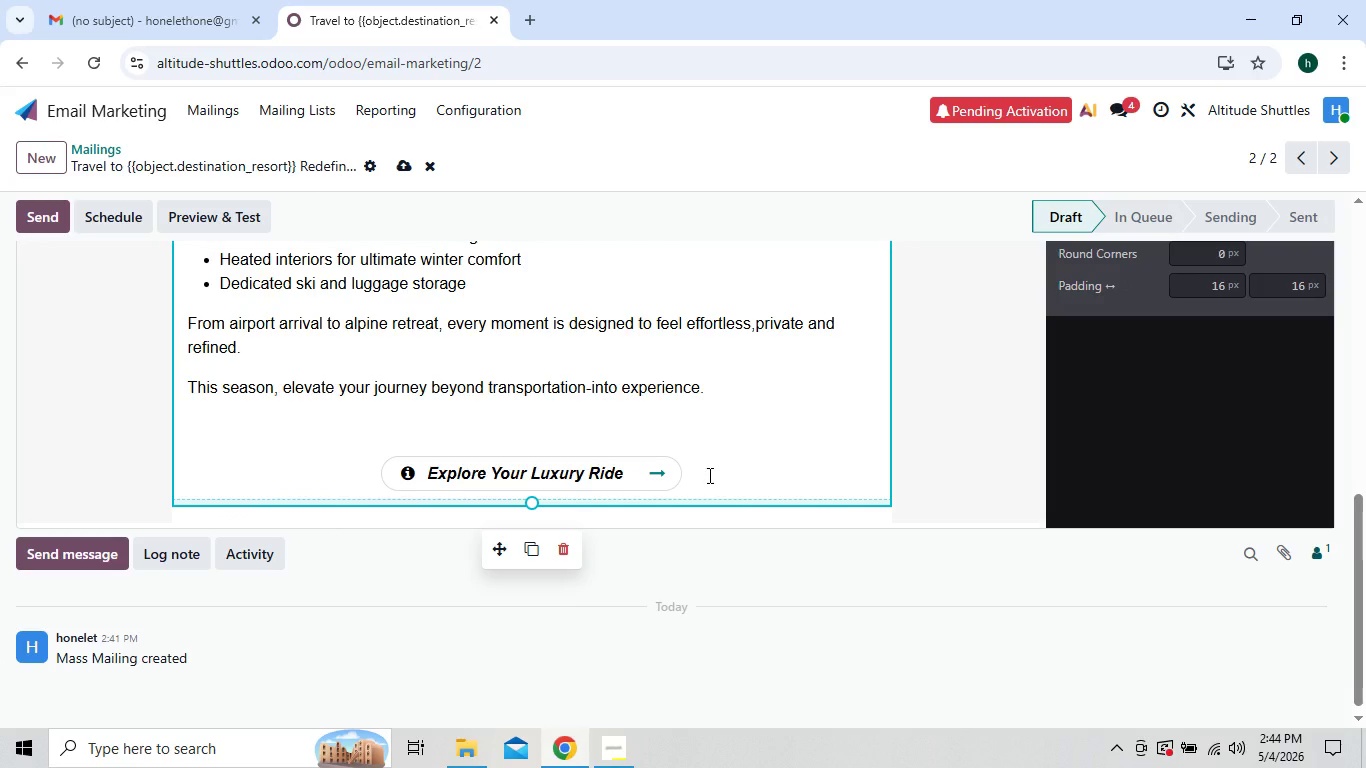 
left_click([708, 475])
 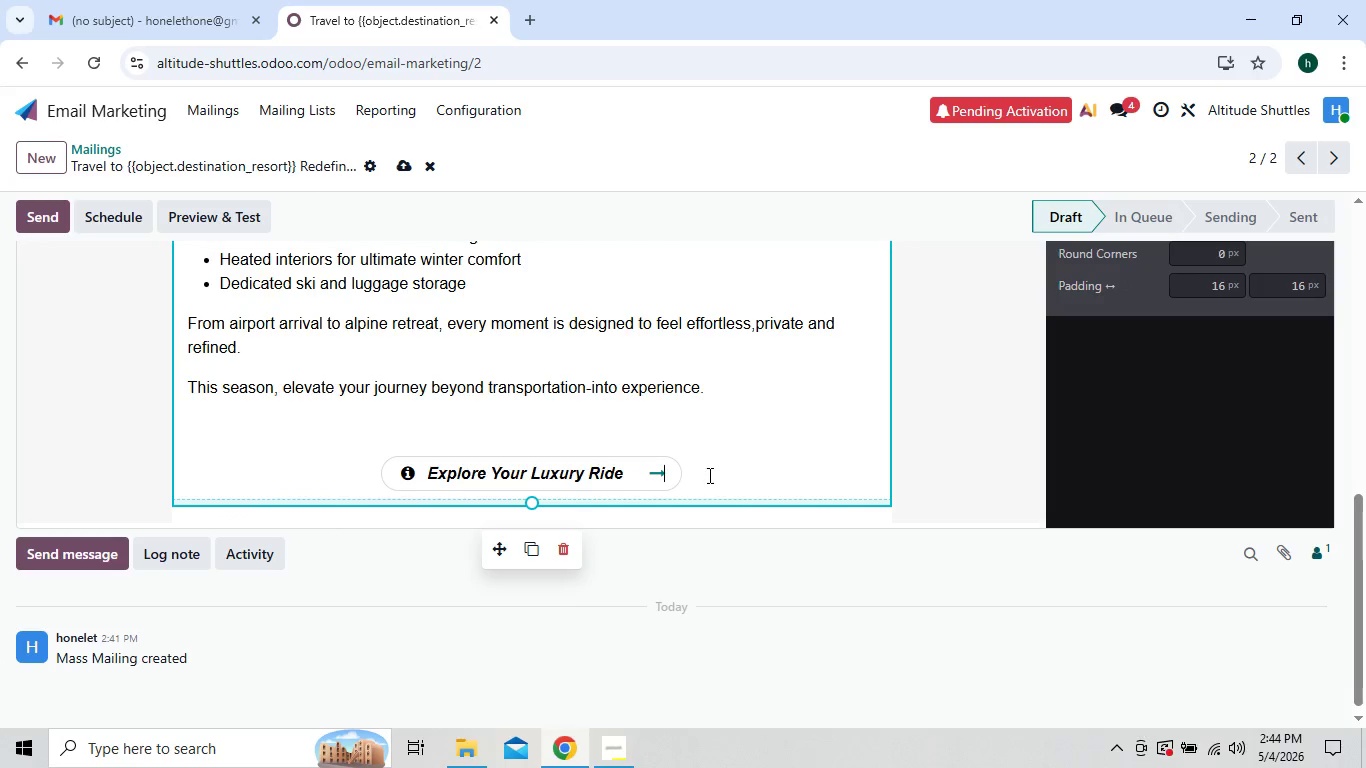 
key(ArrowRight)
 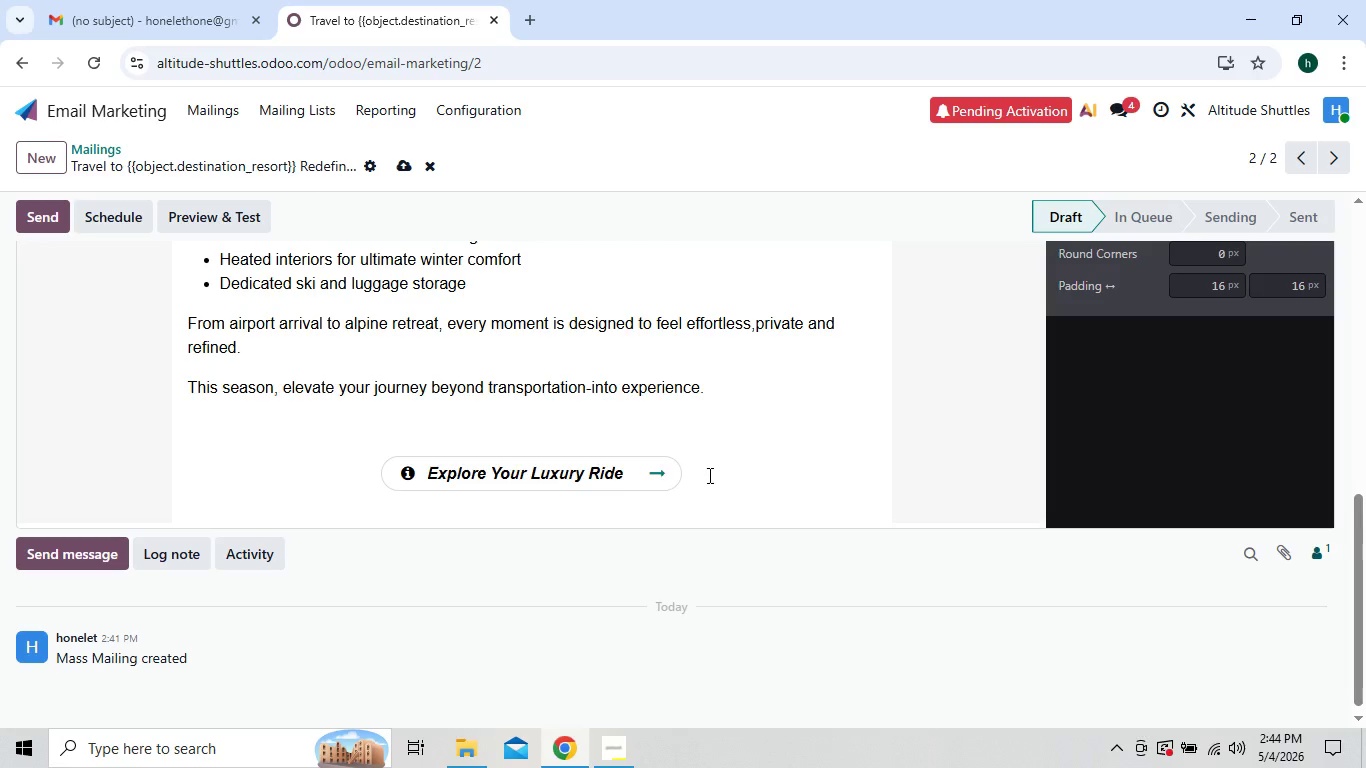 
key(ArrowRight)
 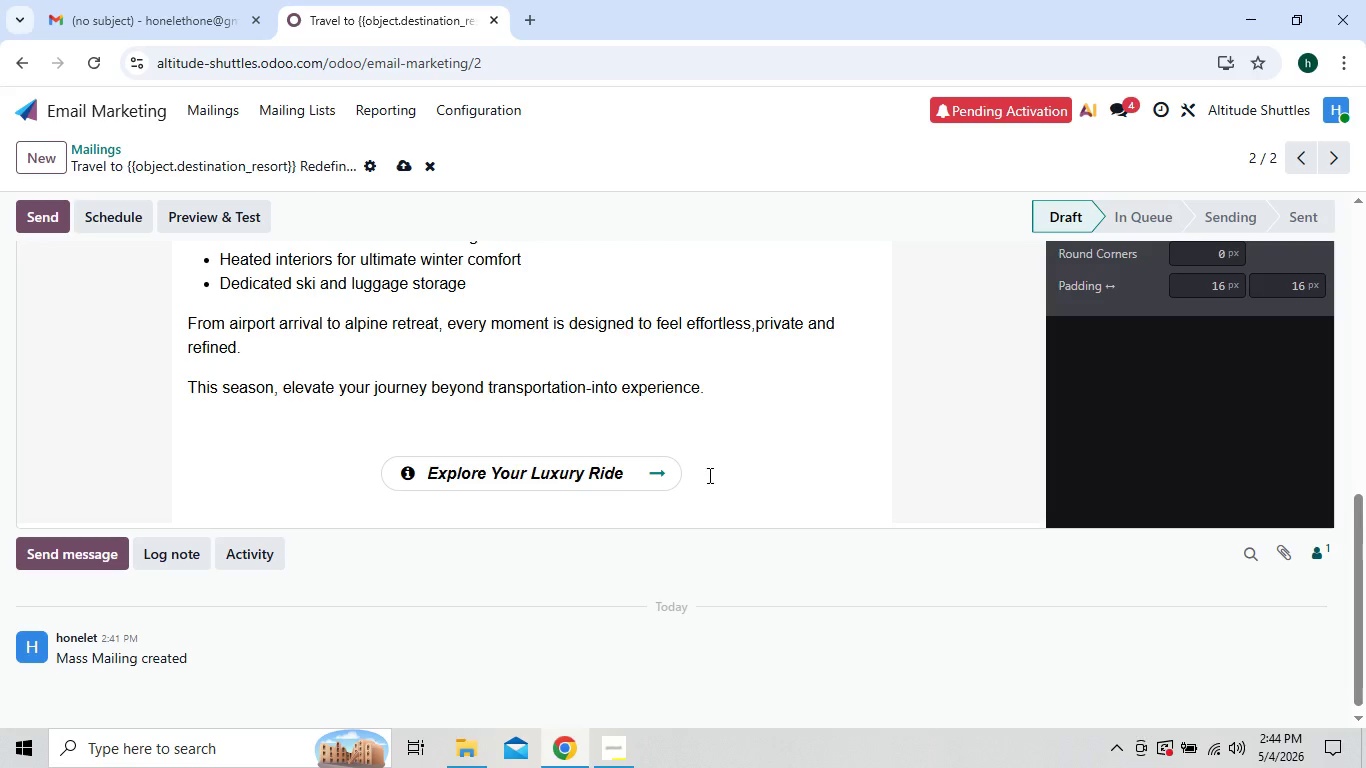 
key(ArrowRight)
 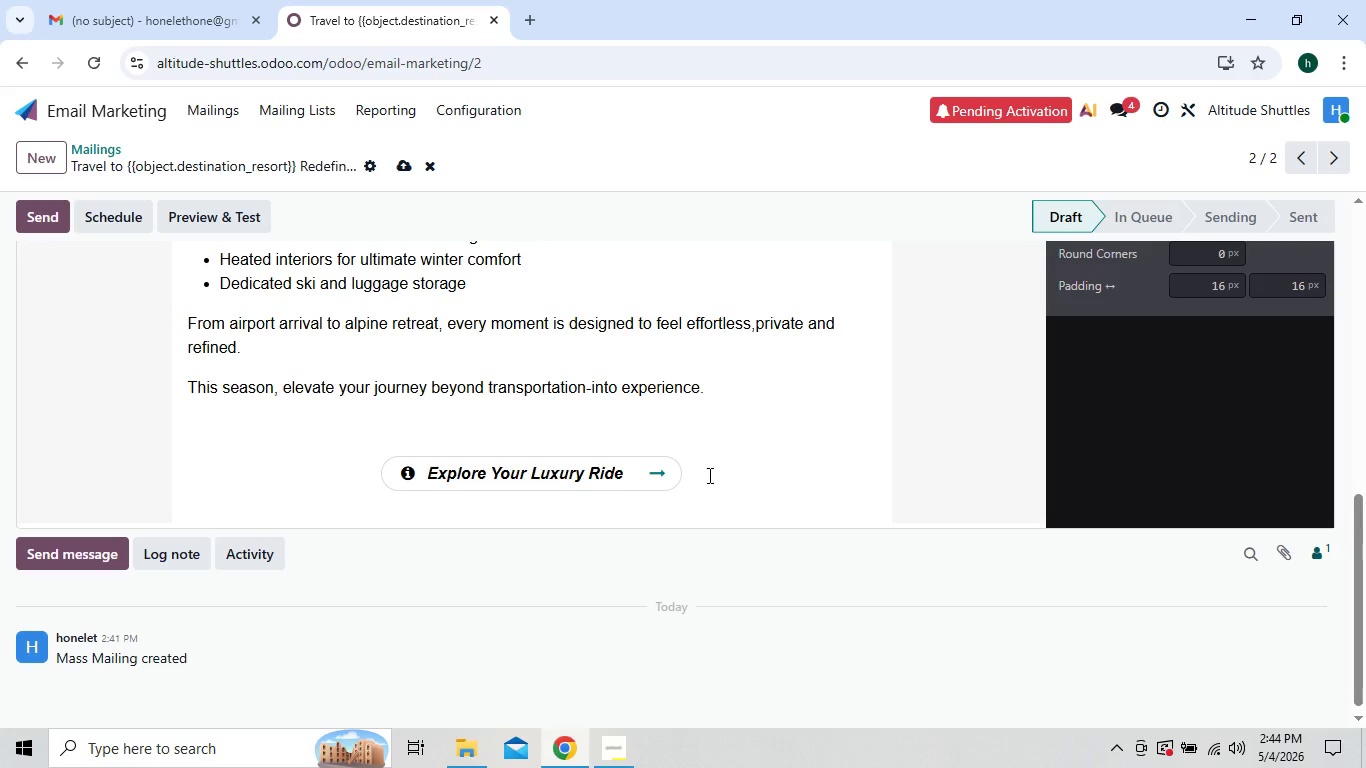 
key(ArrowRight)
 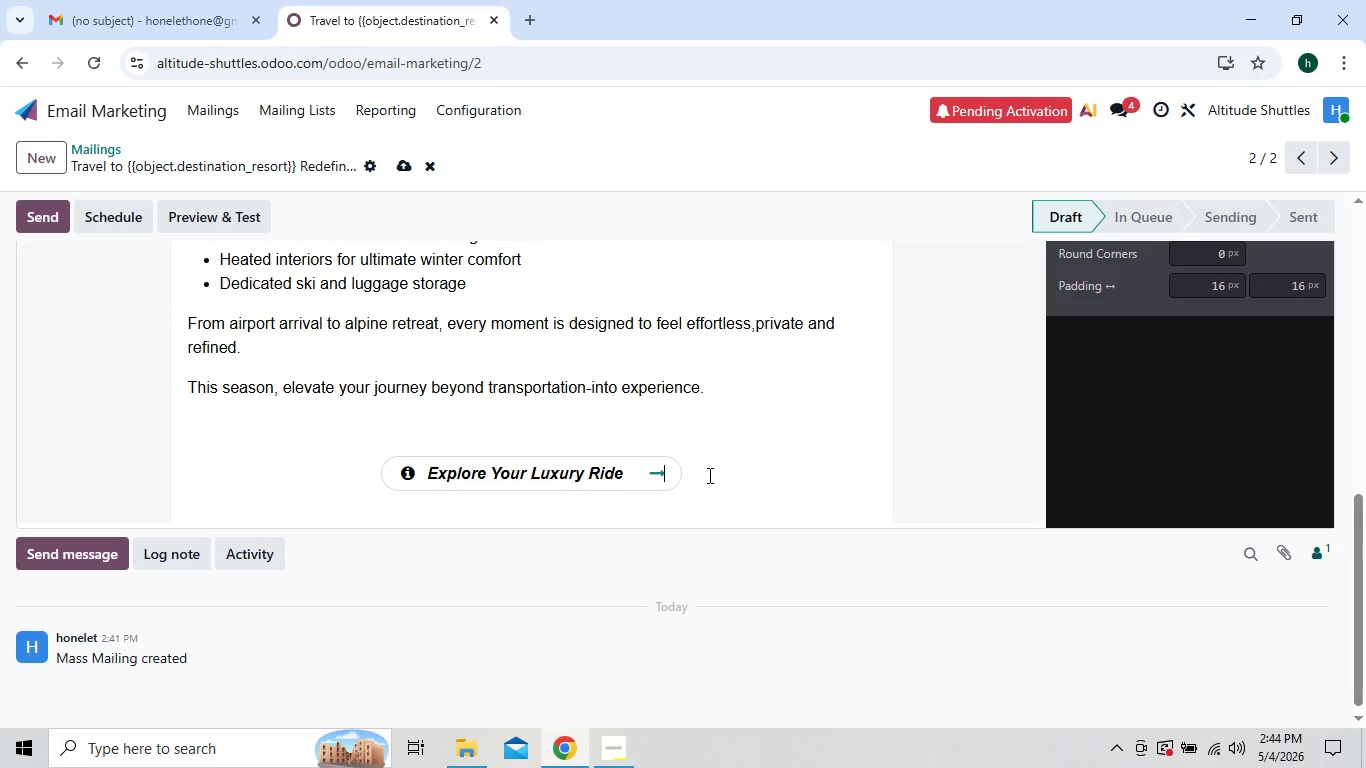 
key(ArrowRight)
 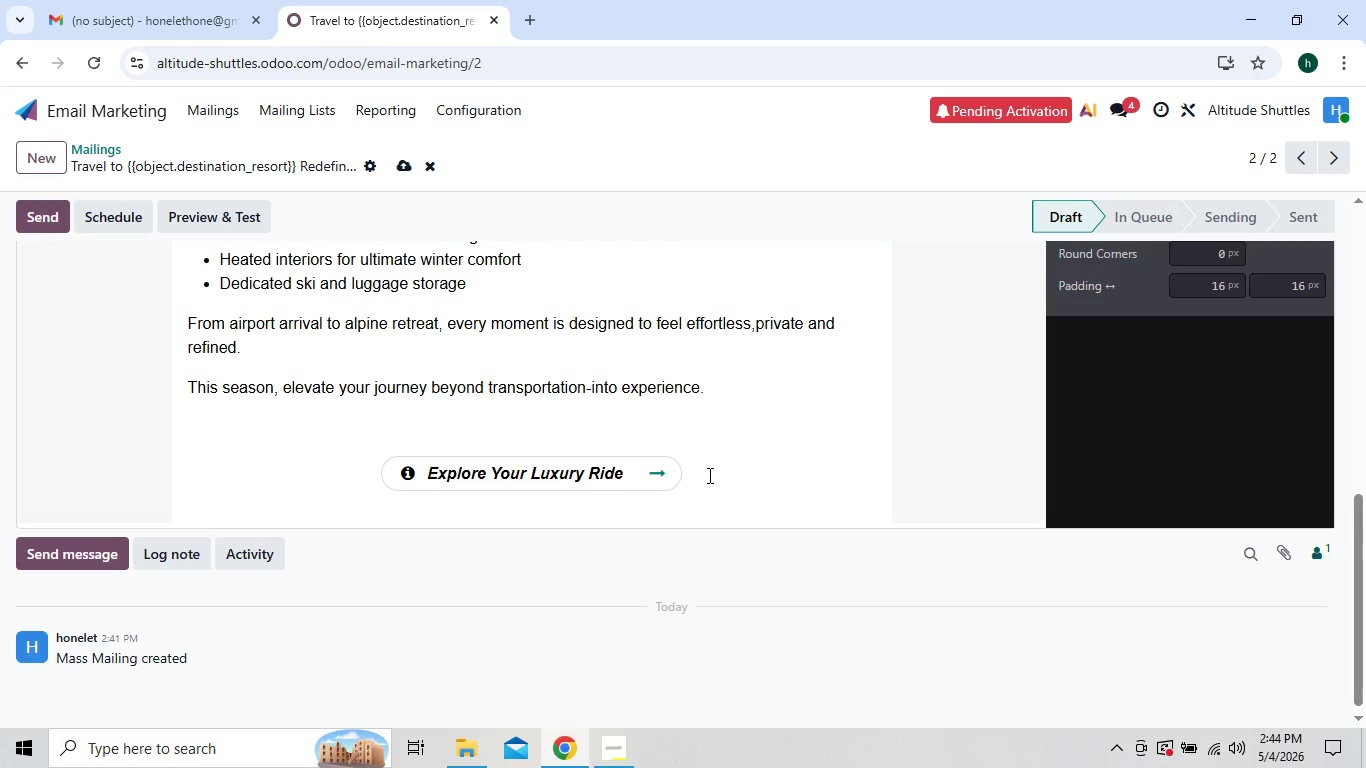 
key(ArrowRight)
 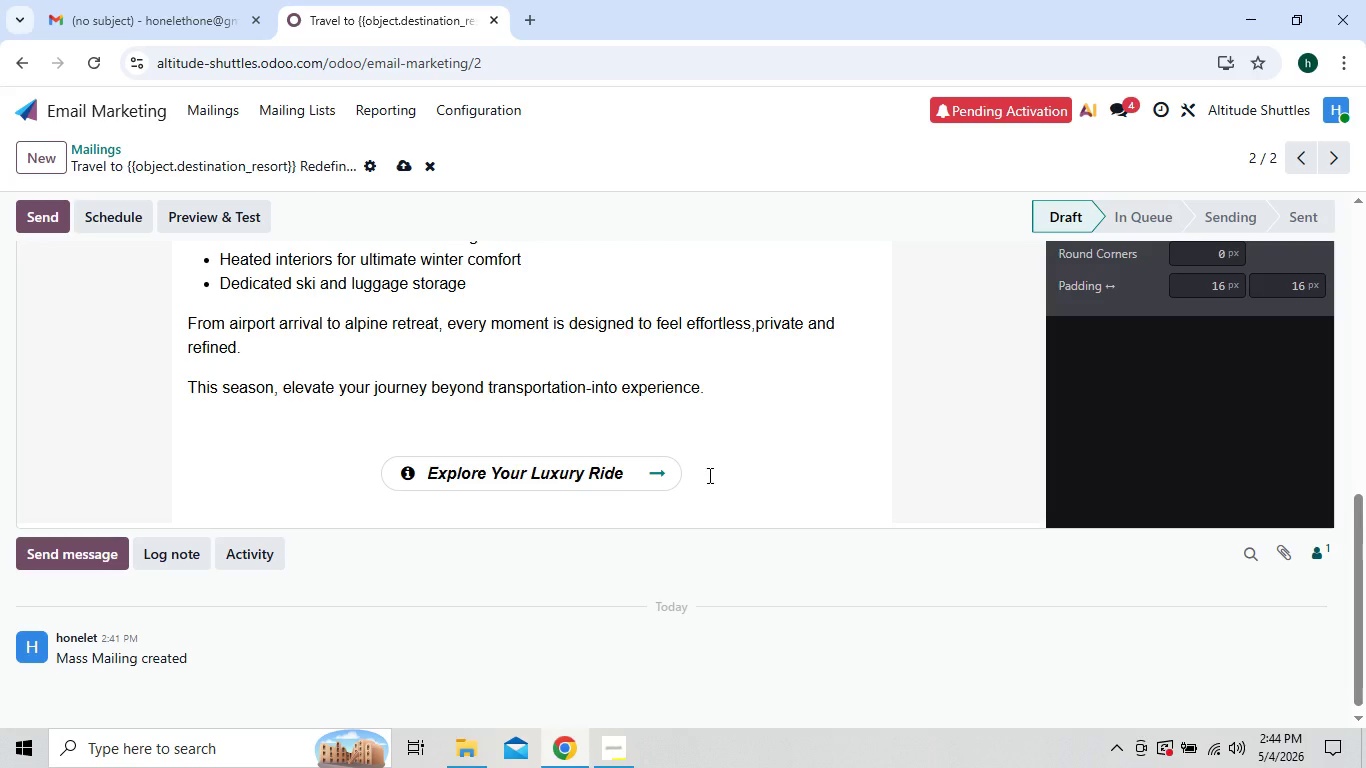 
key(ArrowRight)
 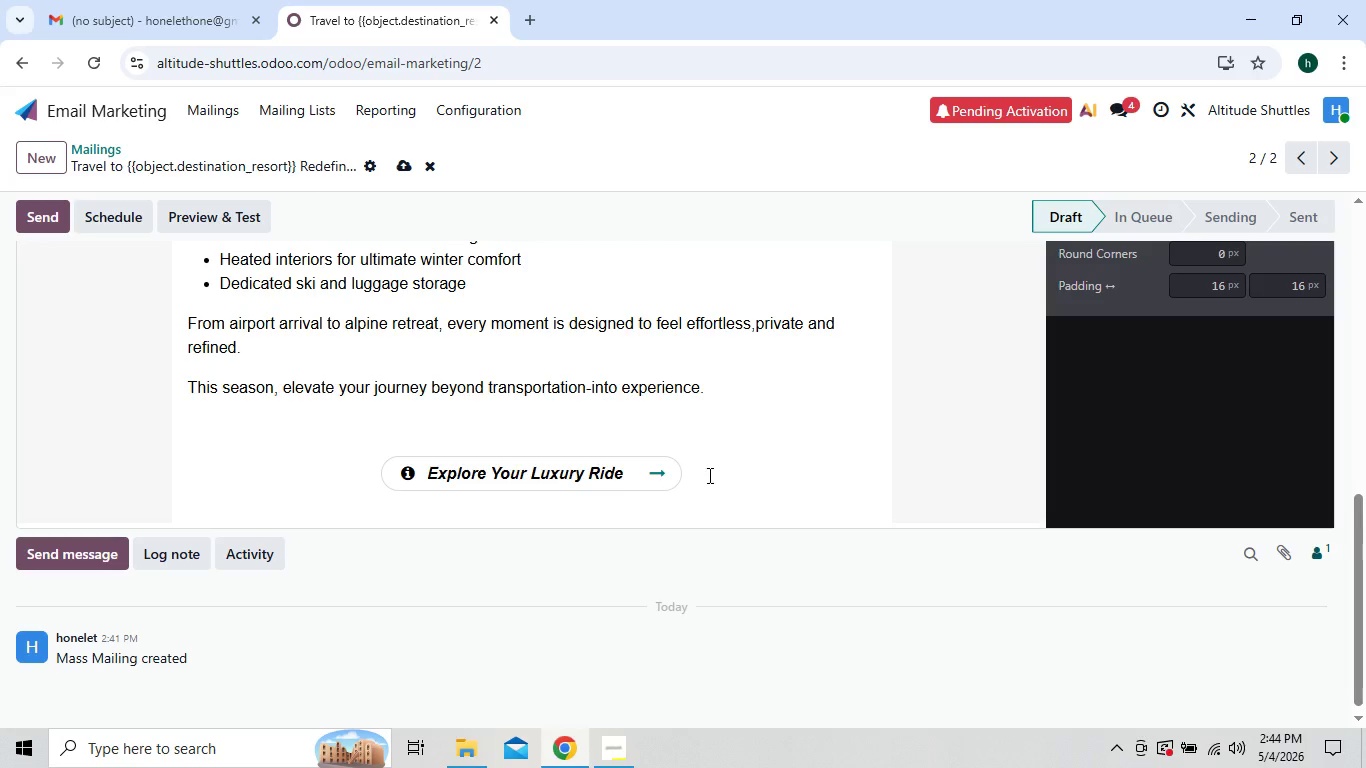 
key(ArrowRight)
 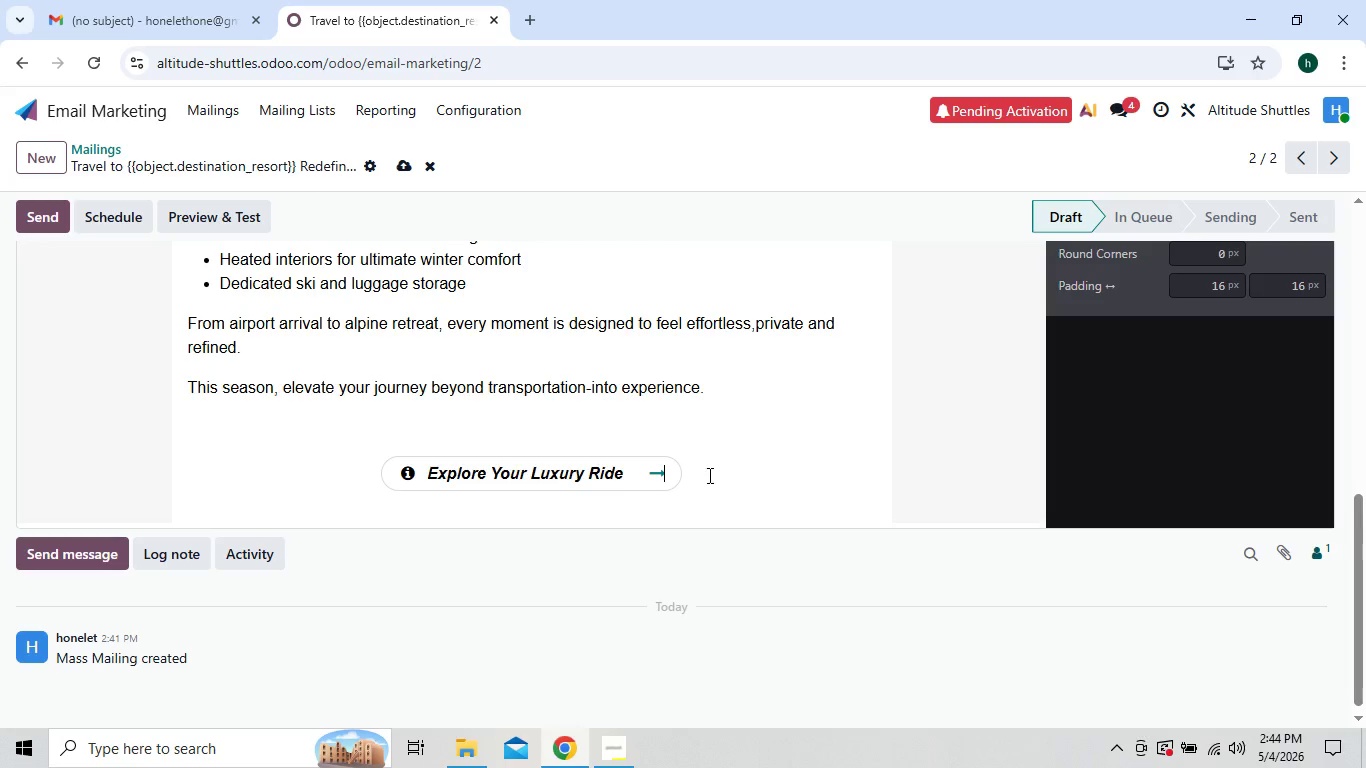 
key(ArrowRight)
 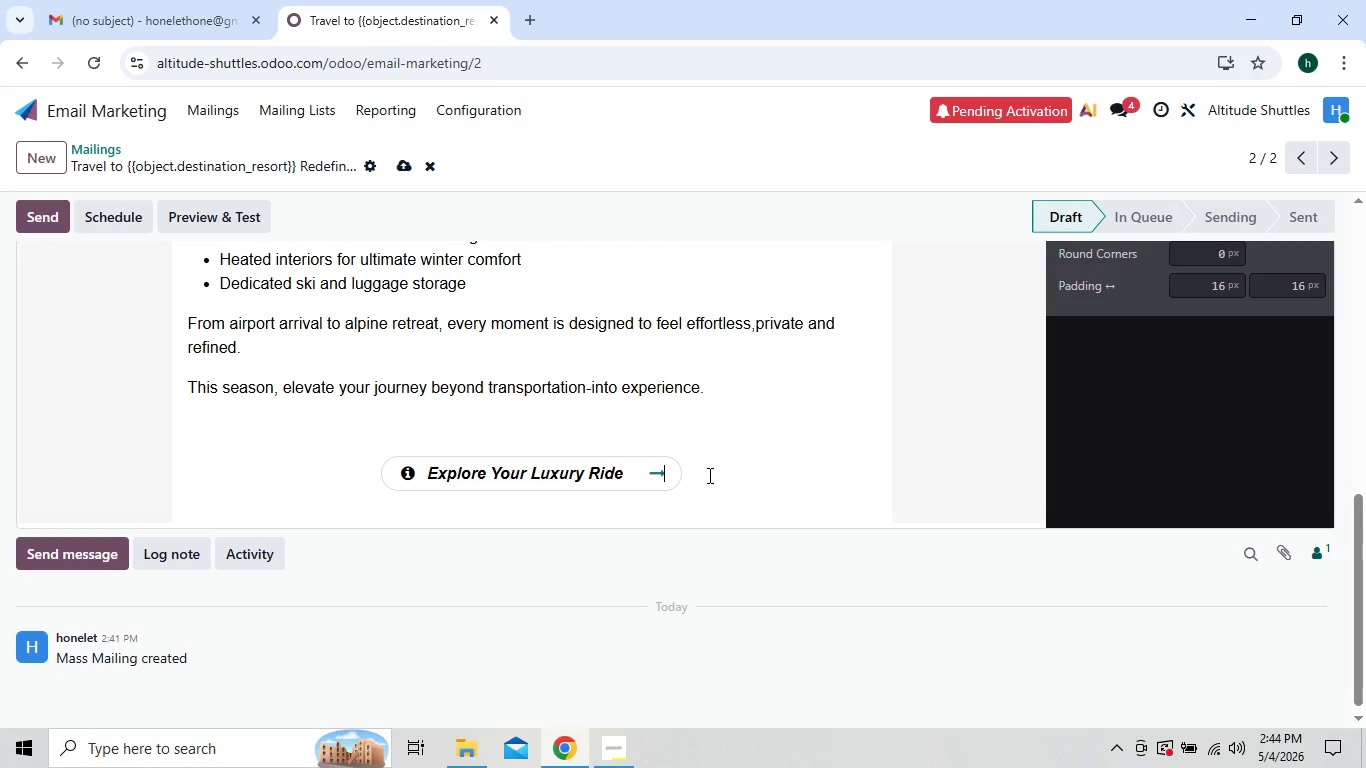 
key(ArrowRight)
 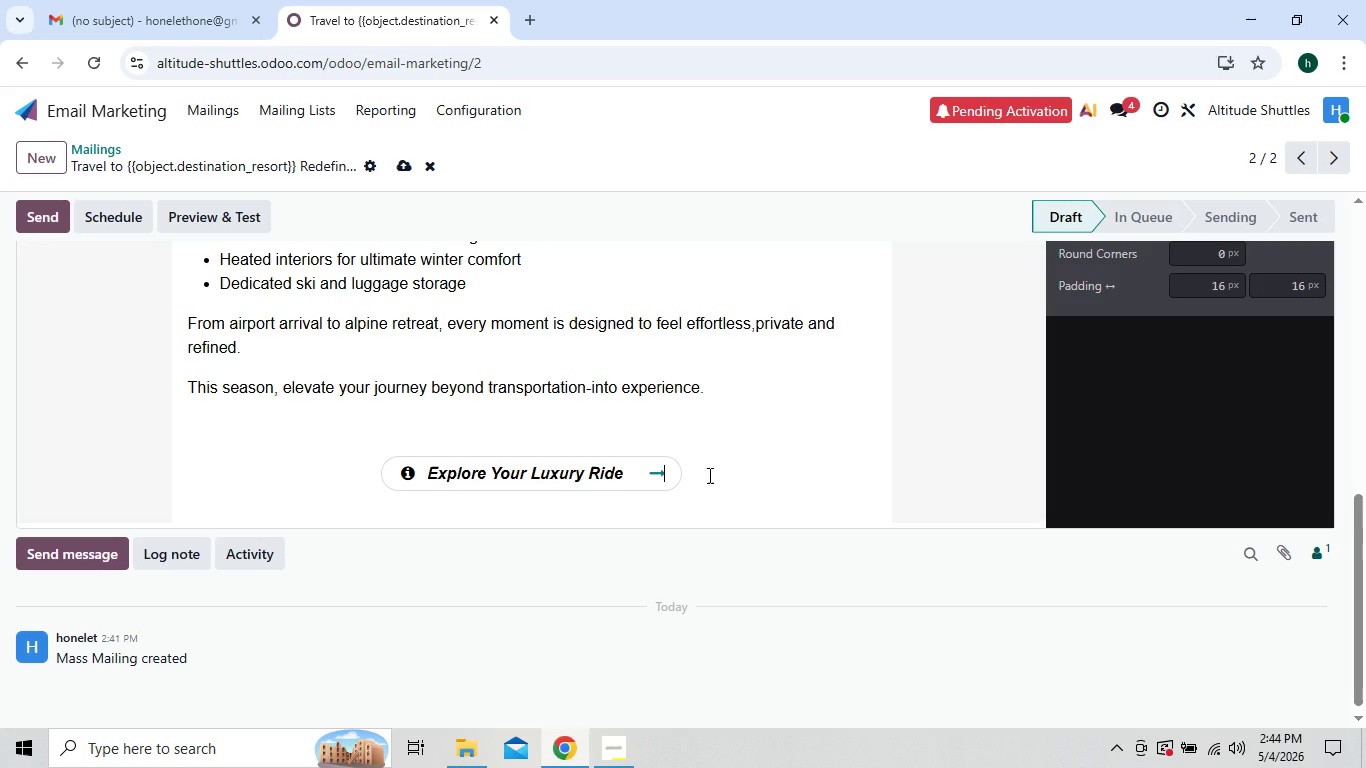 
key(Enter)
 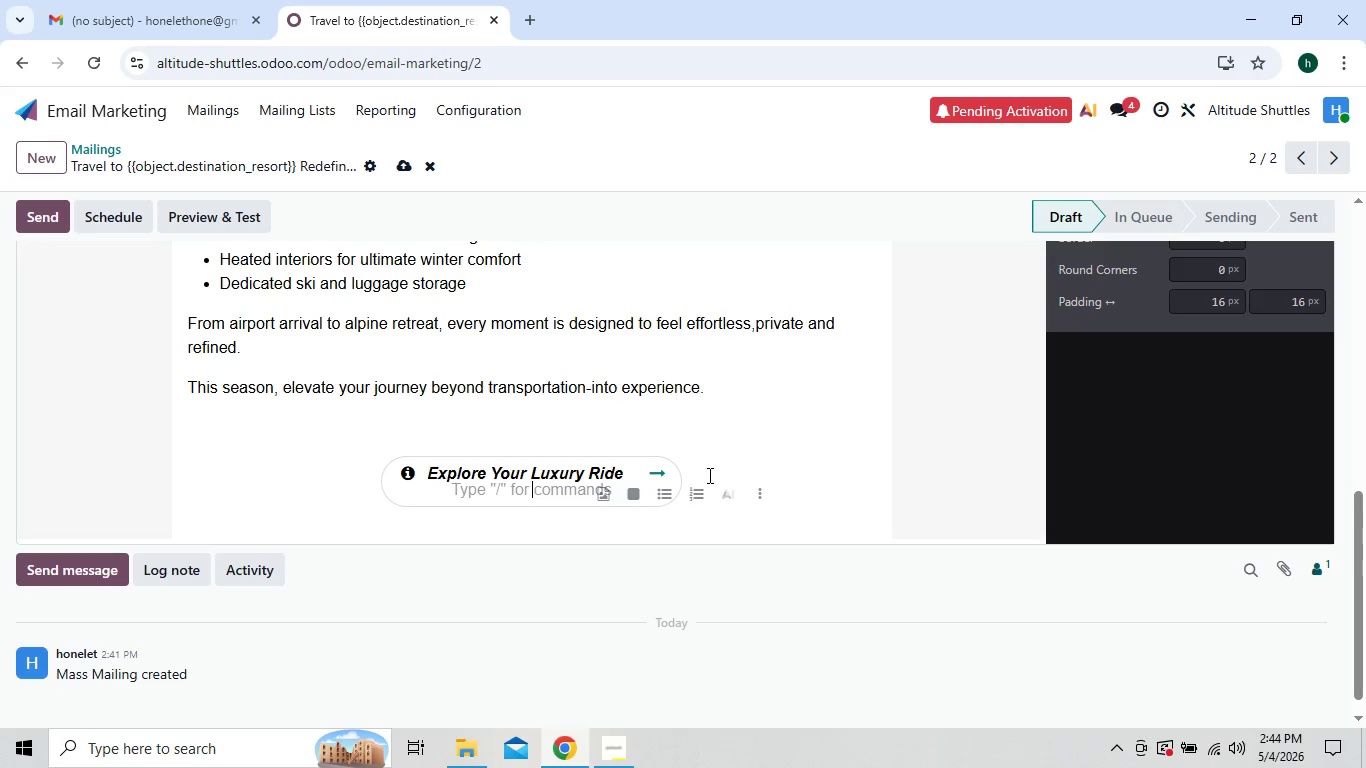 
hold_key(key=ControlLeft, duration=1.5)
 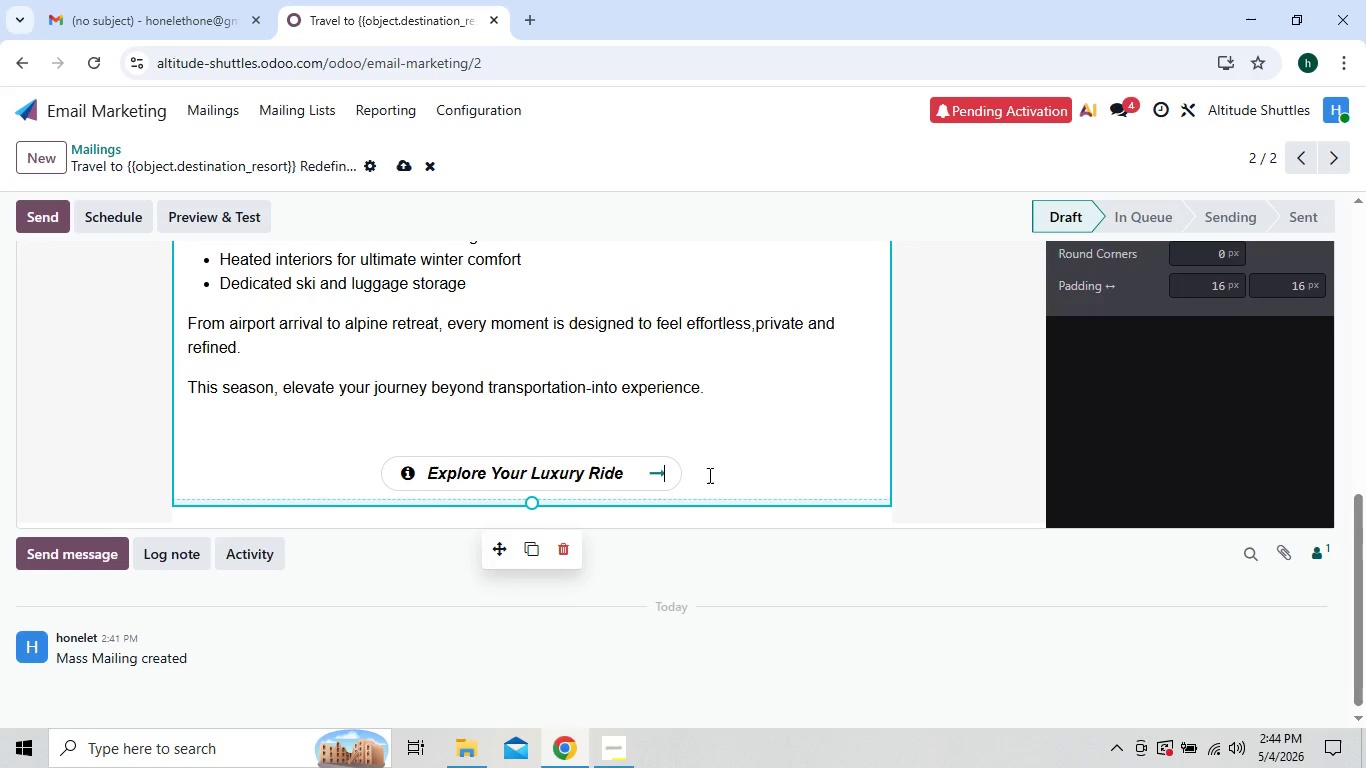 
key(Control+Z)
 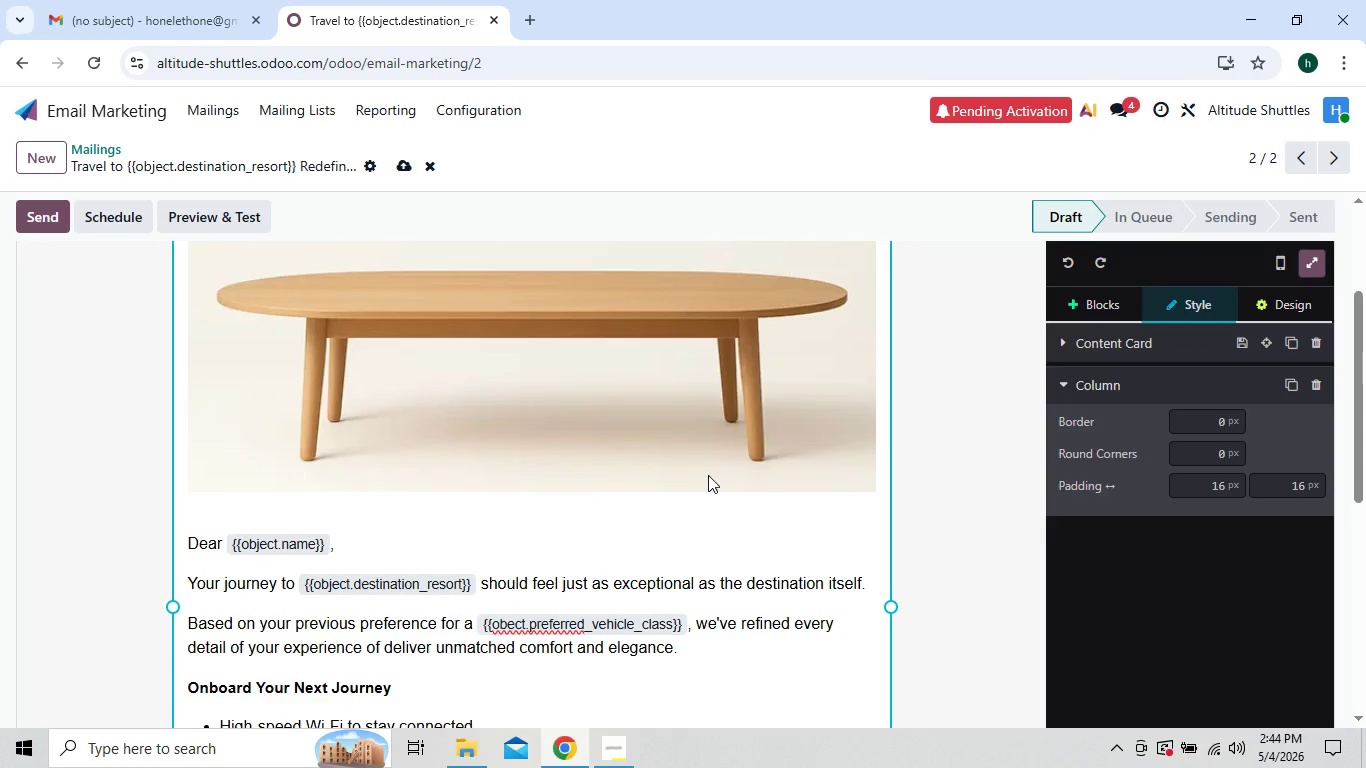 
mouse_move([631, 494])
 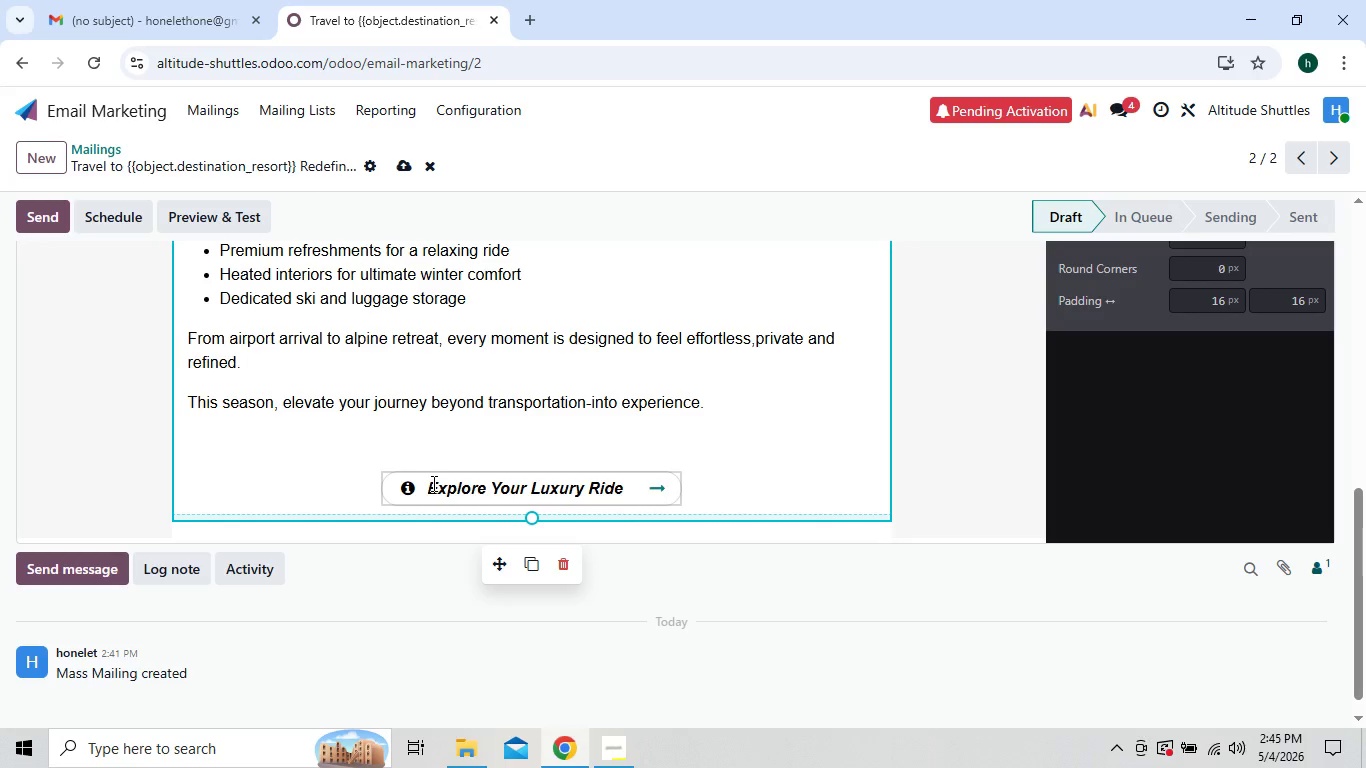 
left_click_drag(start_coordinate=[432, 483], to_coordinate=[623, 481])
 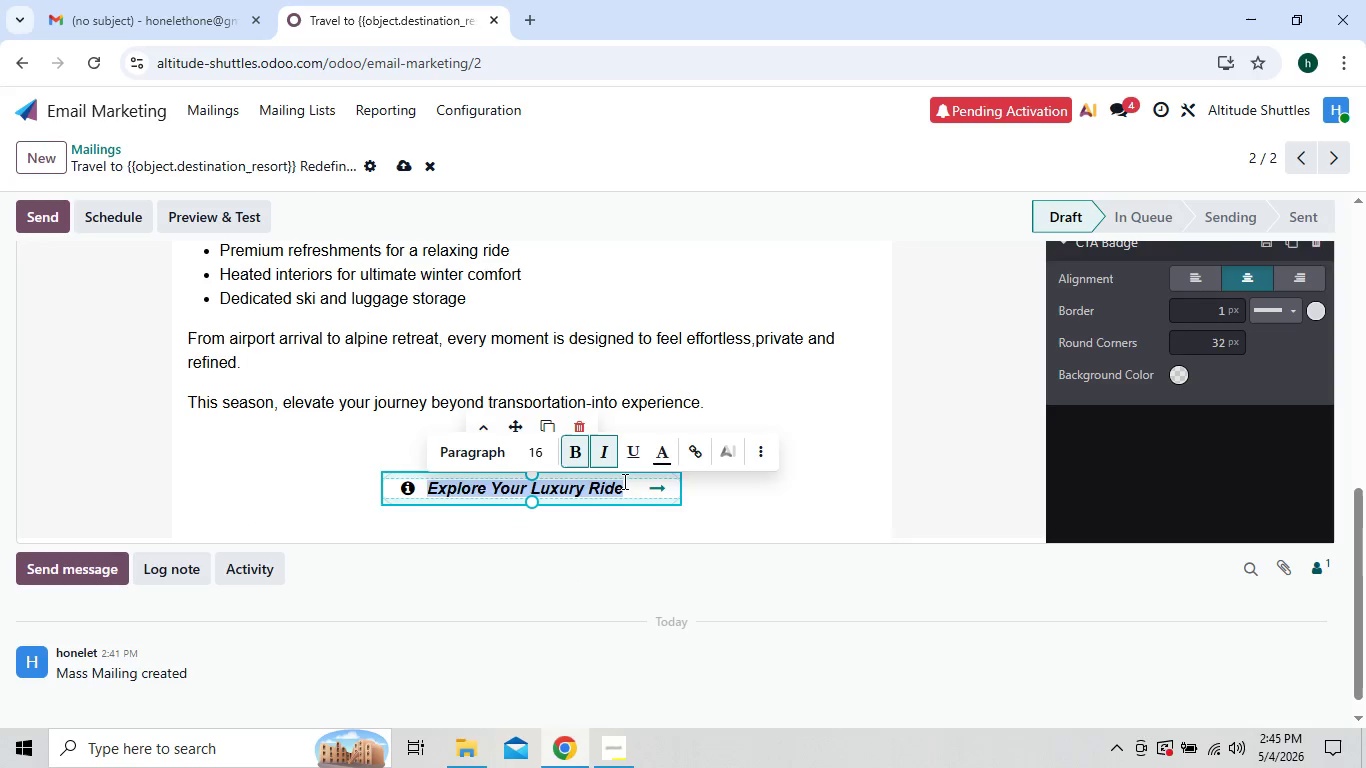 
key(Control+C)
 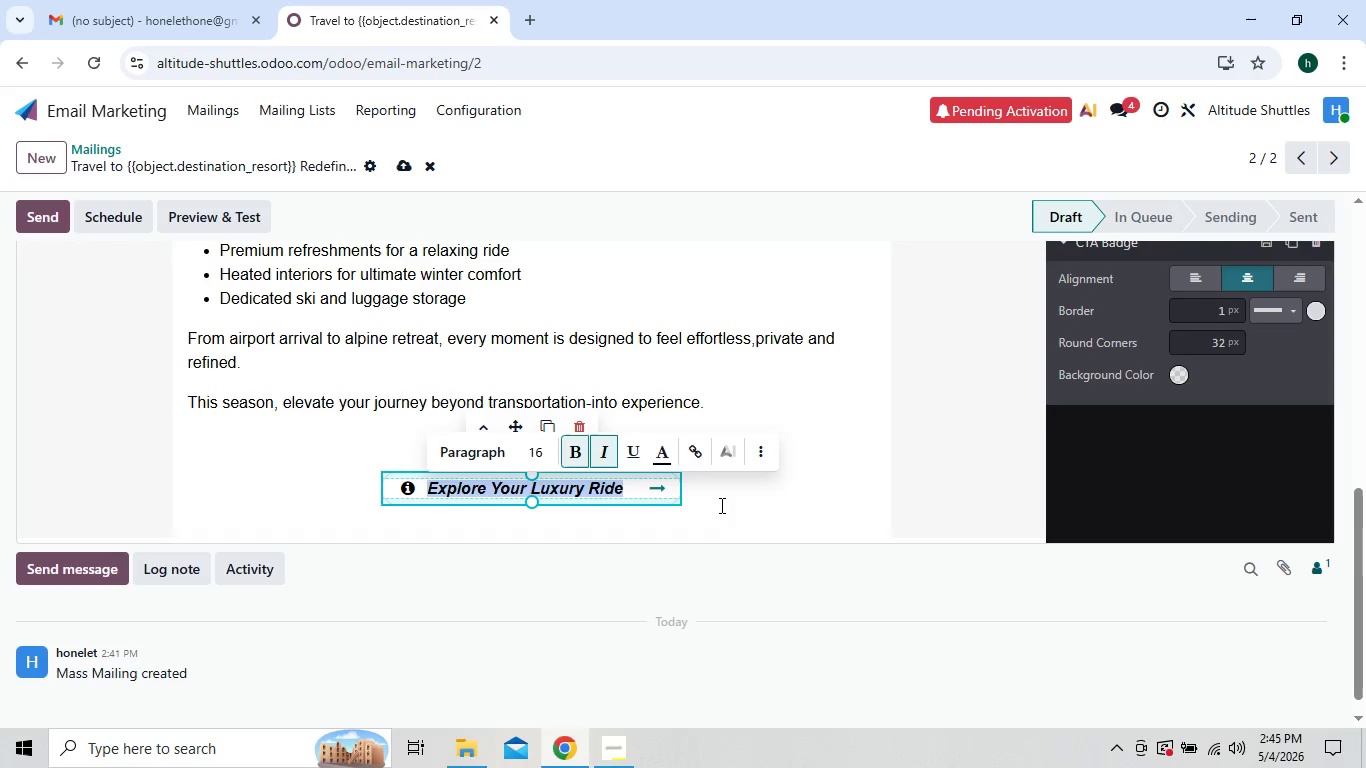 
left_click([720, 504])
 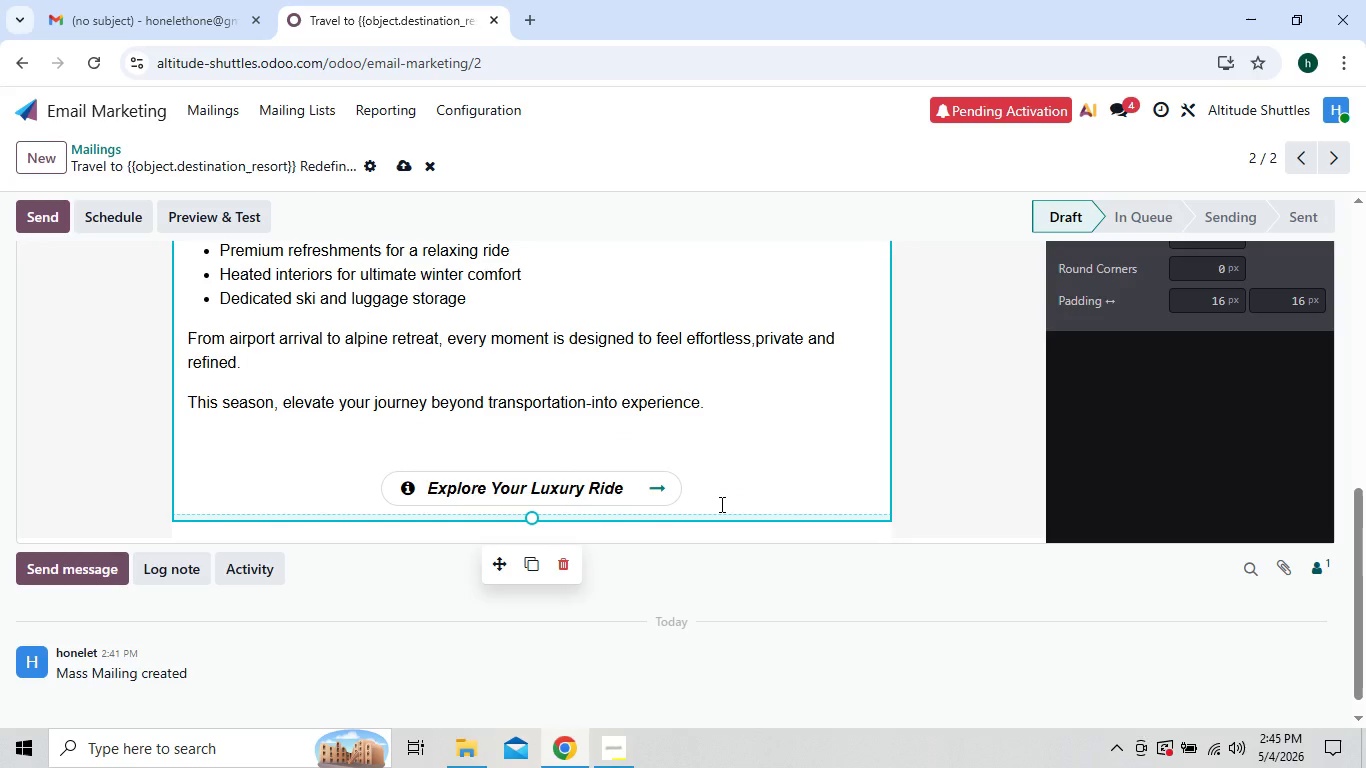 
key(Backspace)
 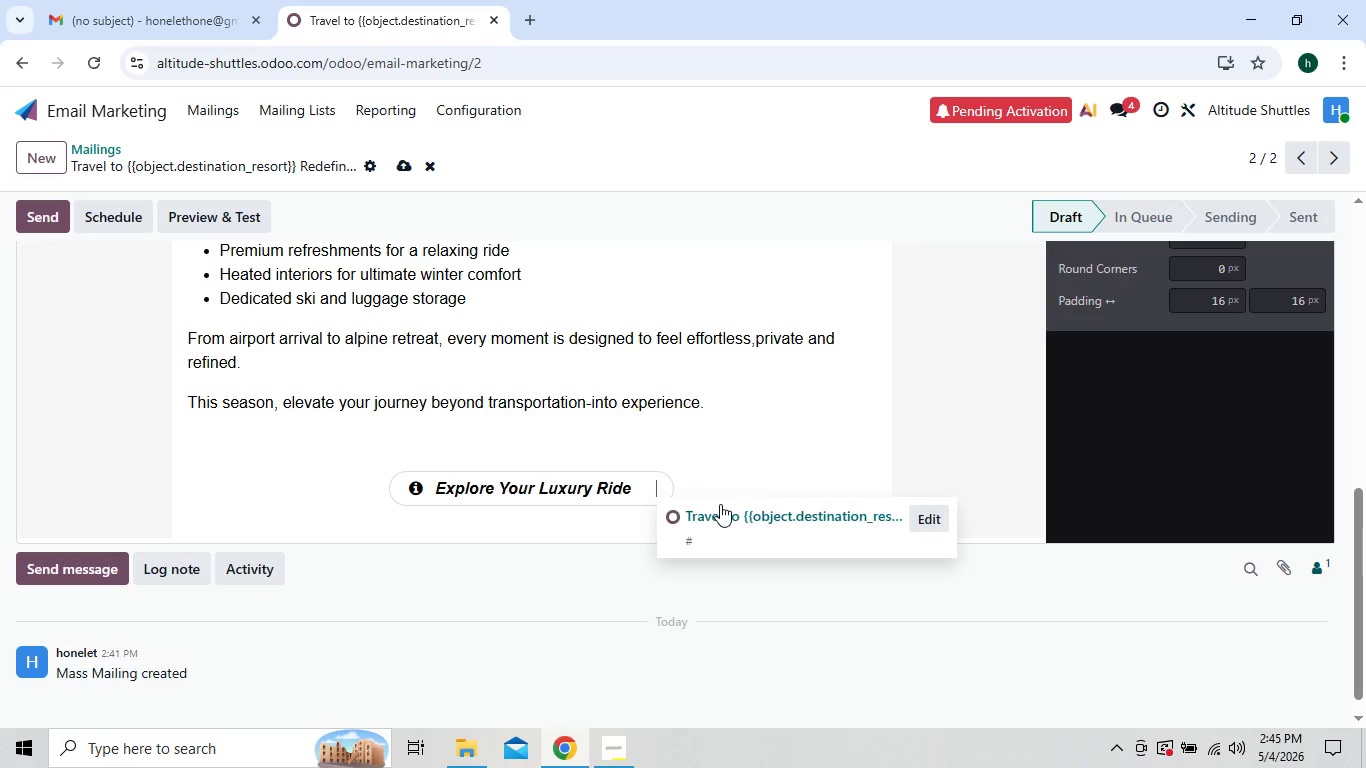 
key(Backspace)
 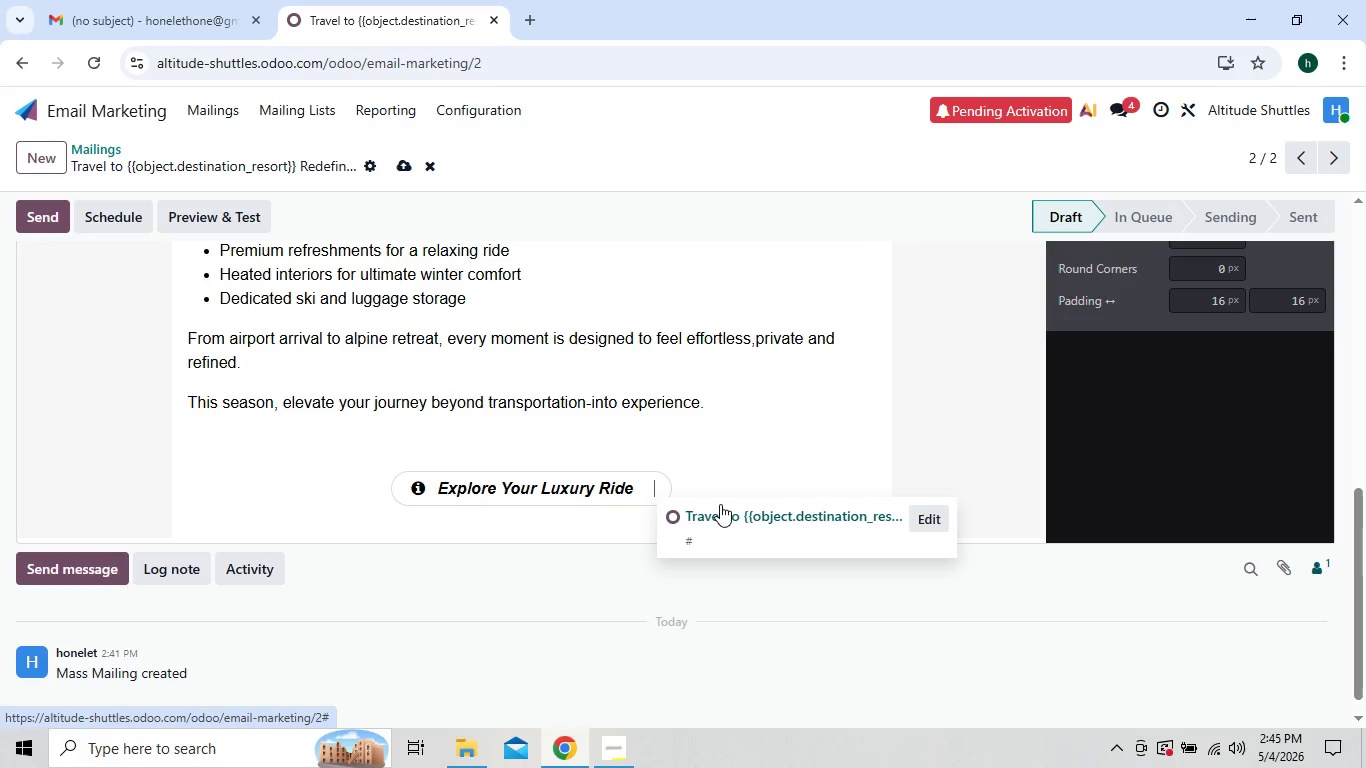 
key(Backspace)
 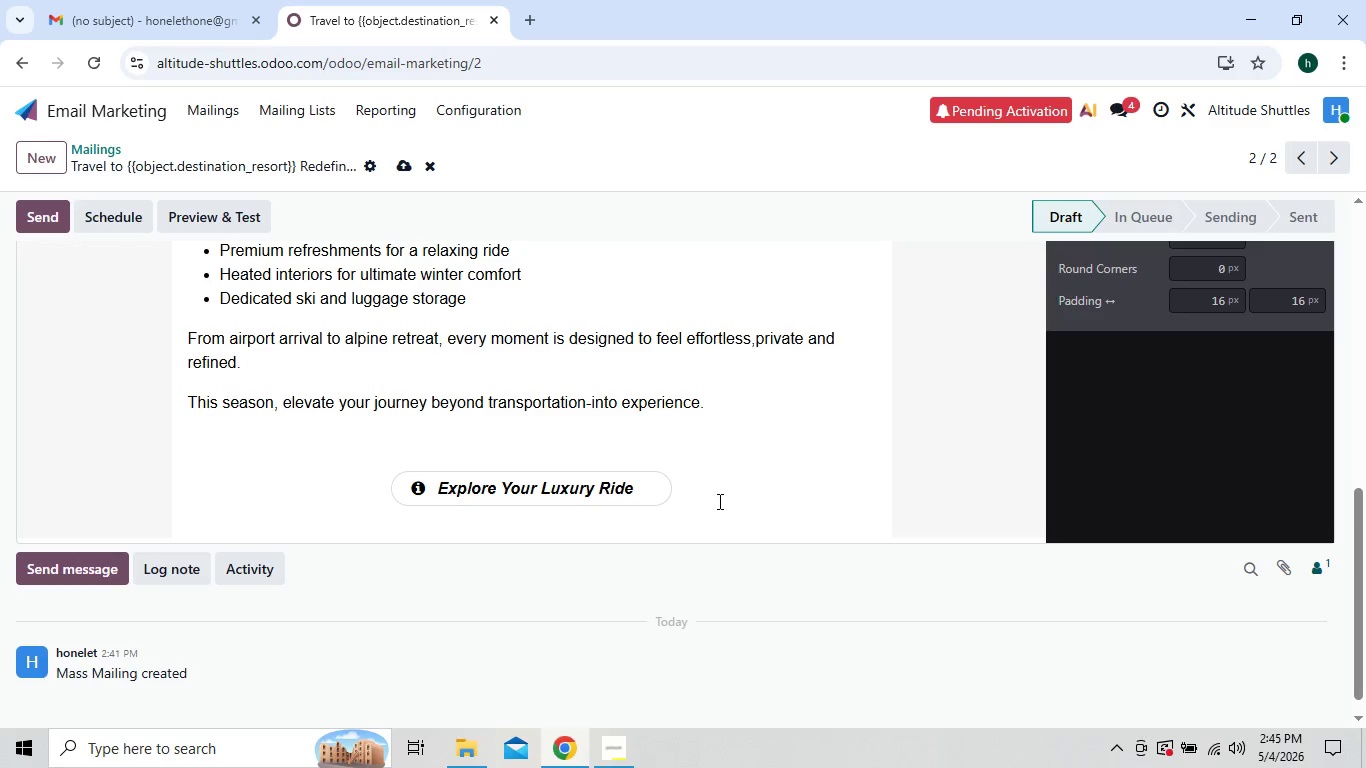 
left_click([673, 494])
 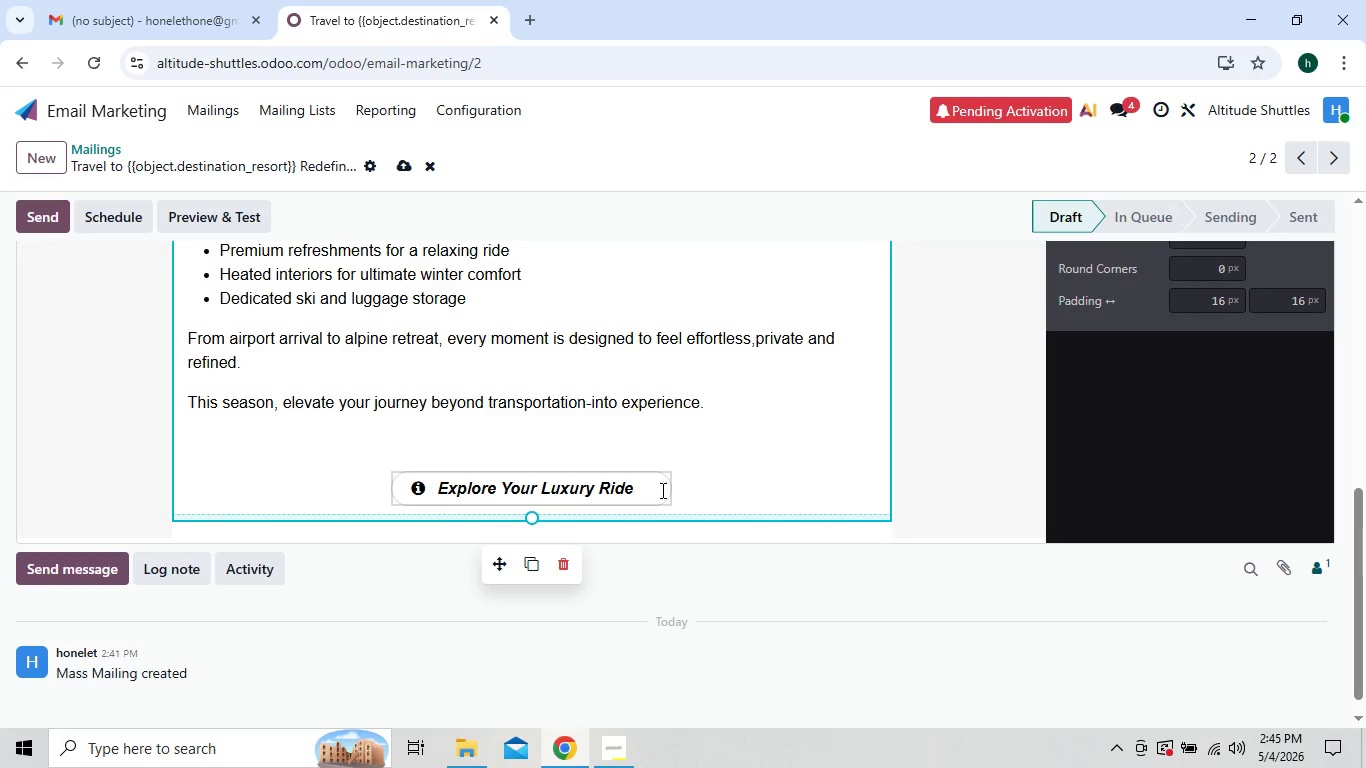 
left_click([661, 490])
 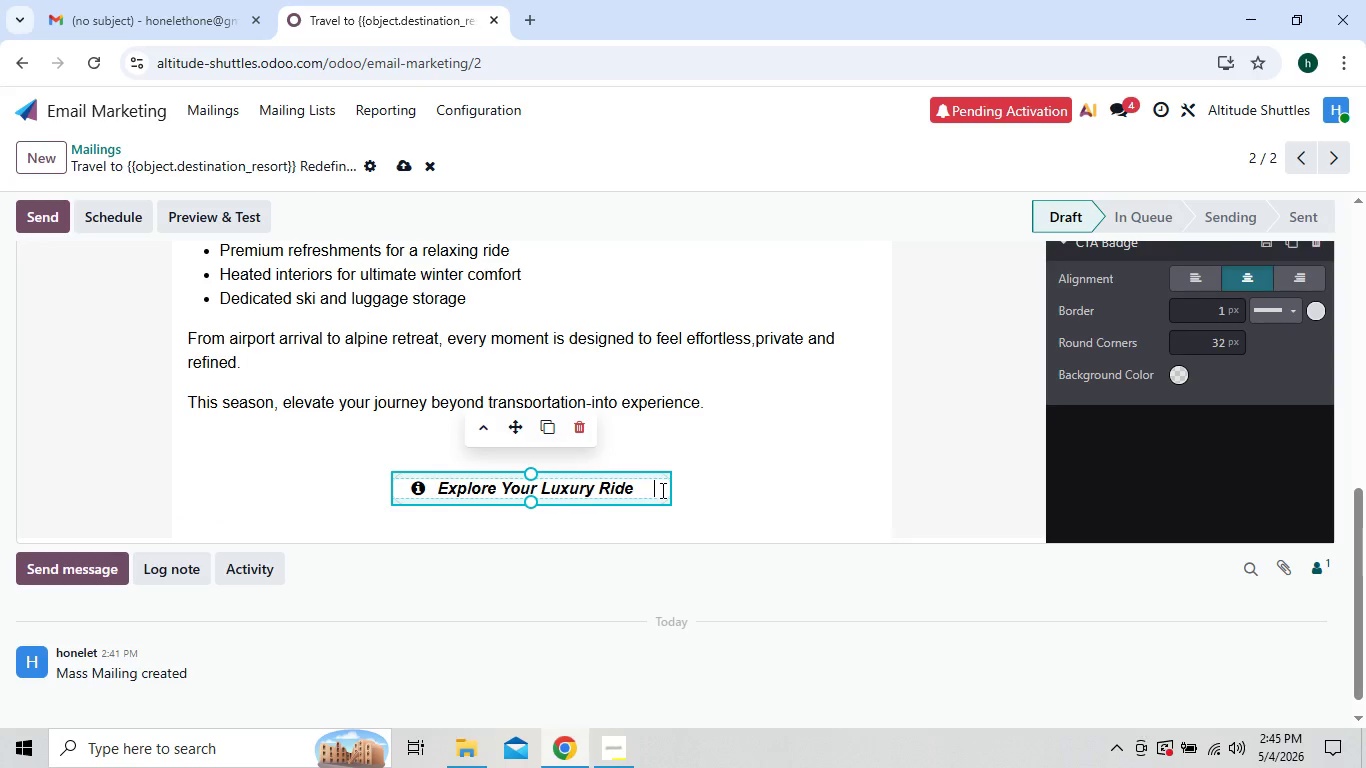 
key(Delete)
 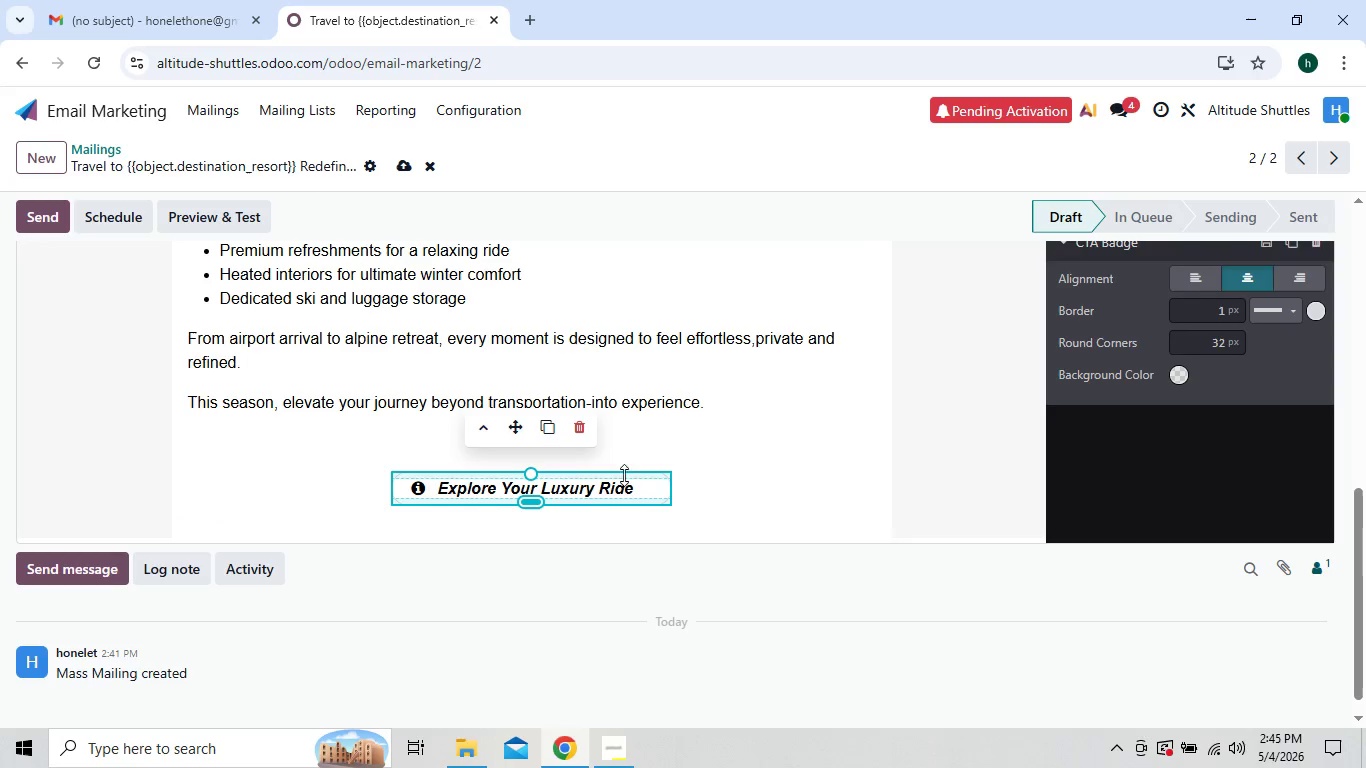 
left_click([579, 432])
 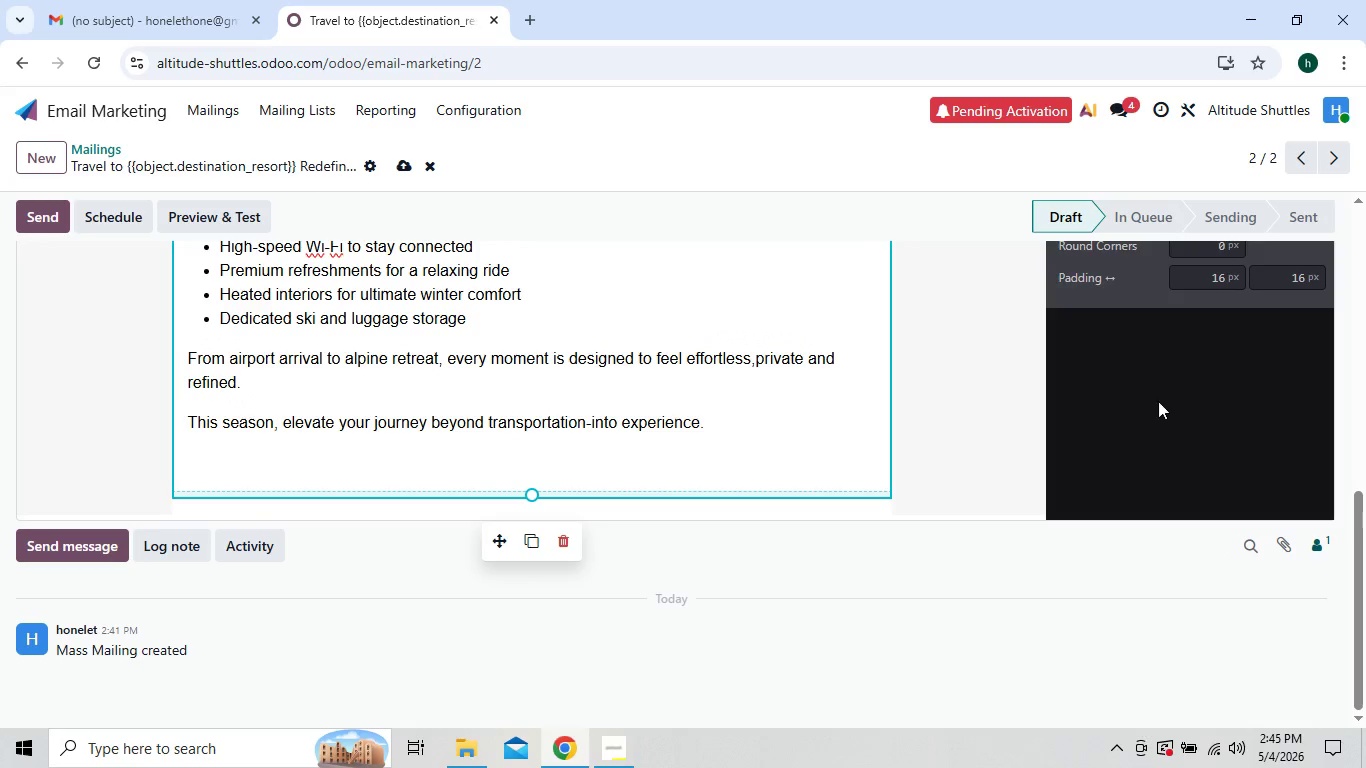 
mouse_move([1071, 340])
 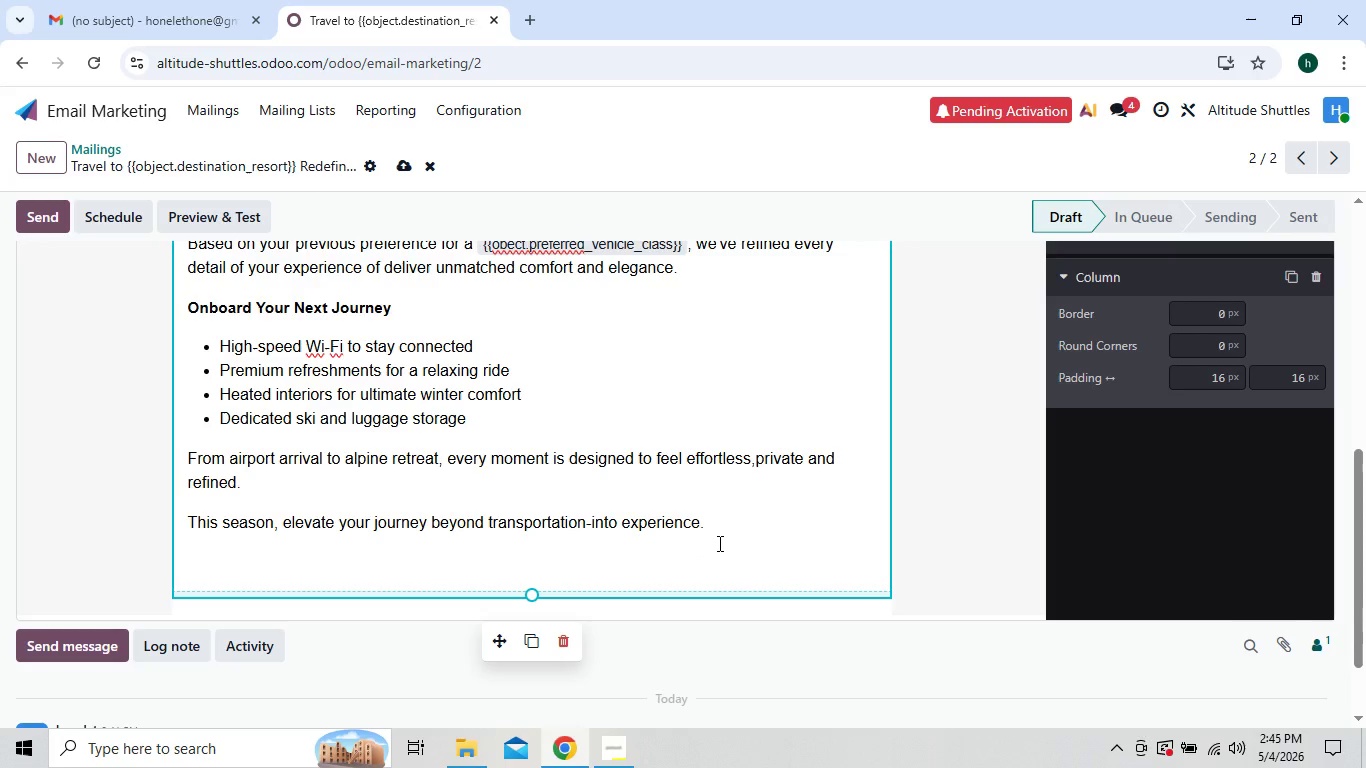 
left_click([719, 542])
 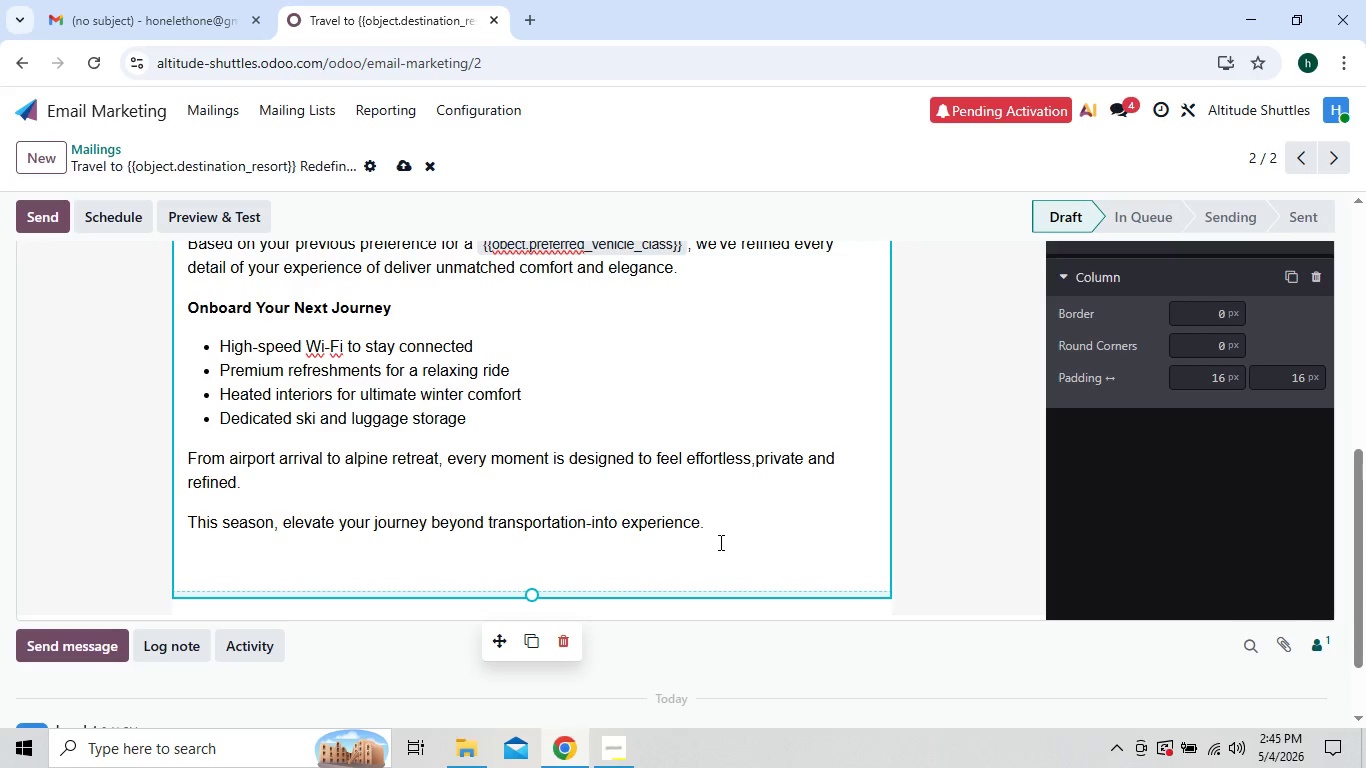 
key(Enter)
 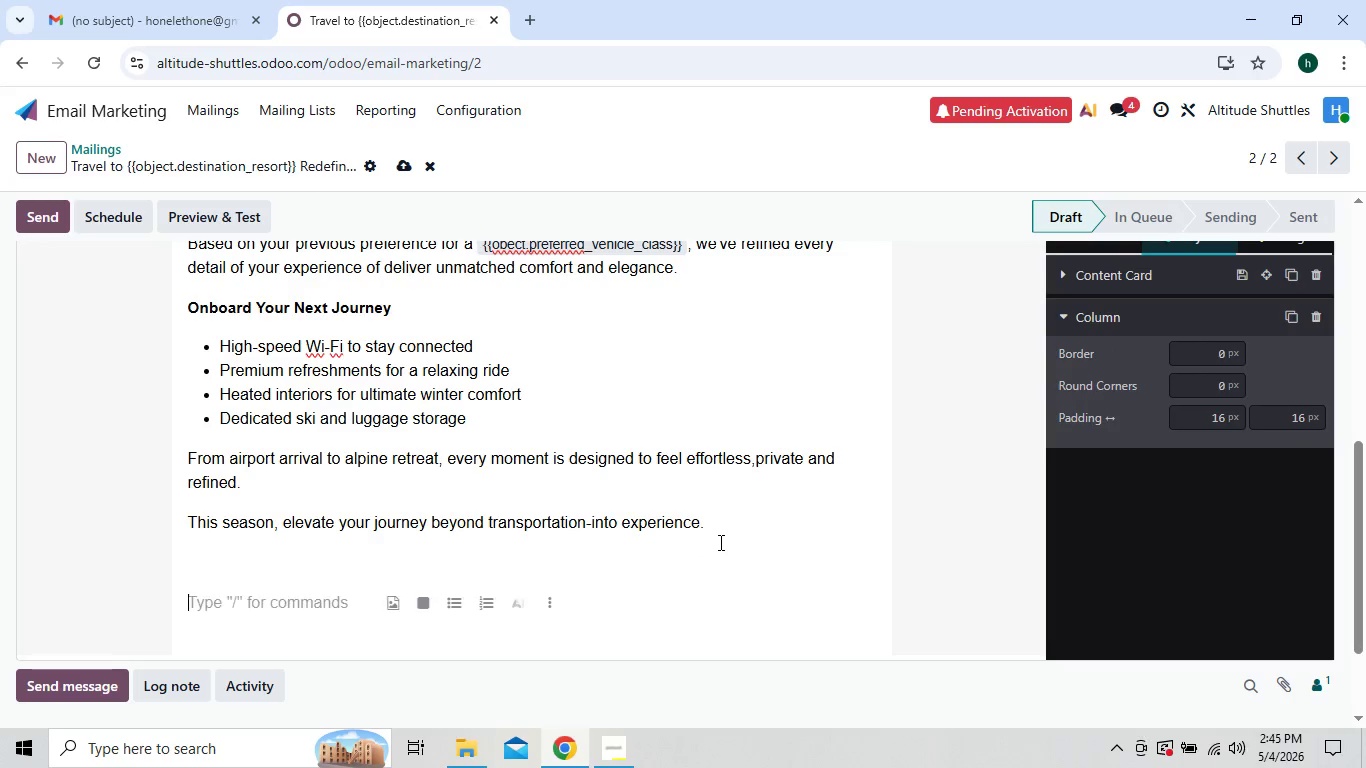 
key(Enter)
 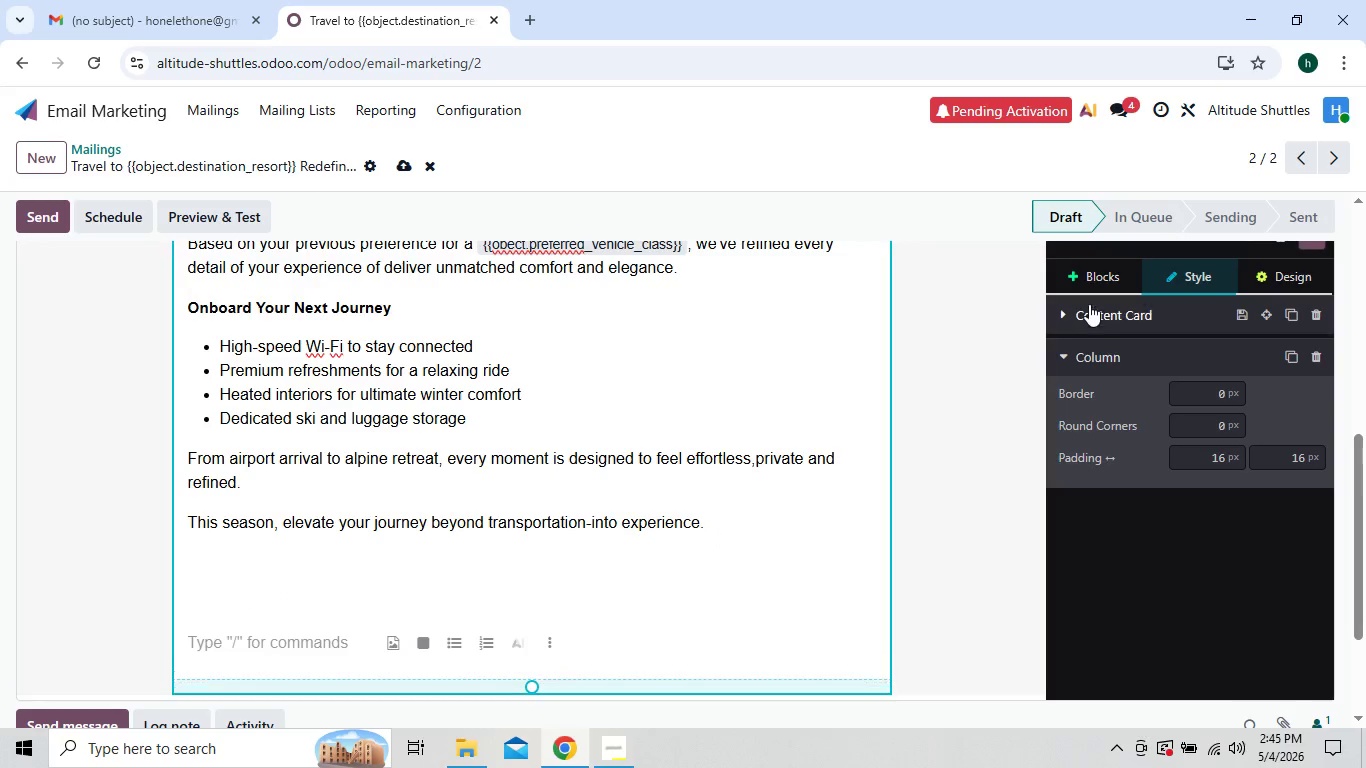 
left_click([1090, 284])
 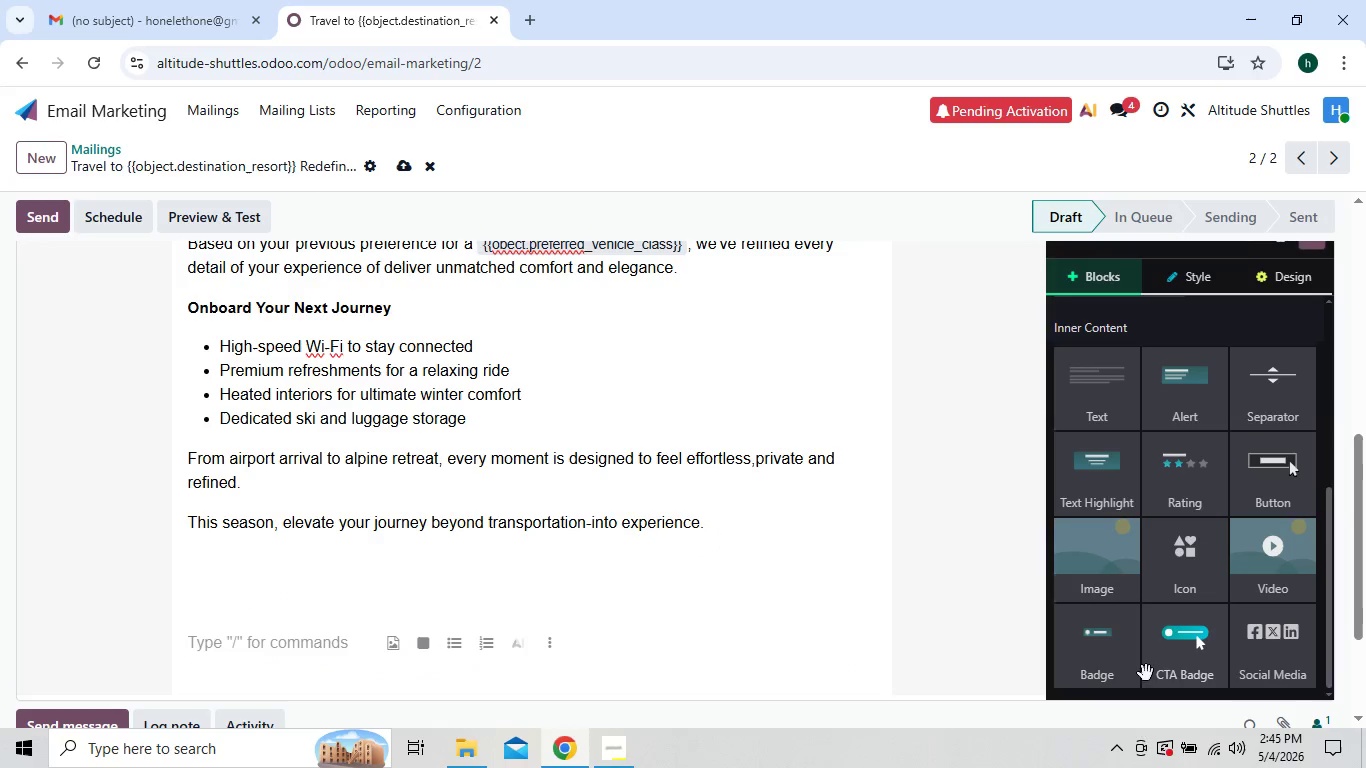 
wait(6.06)
 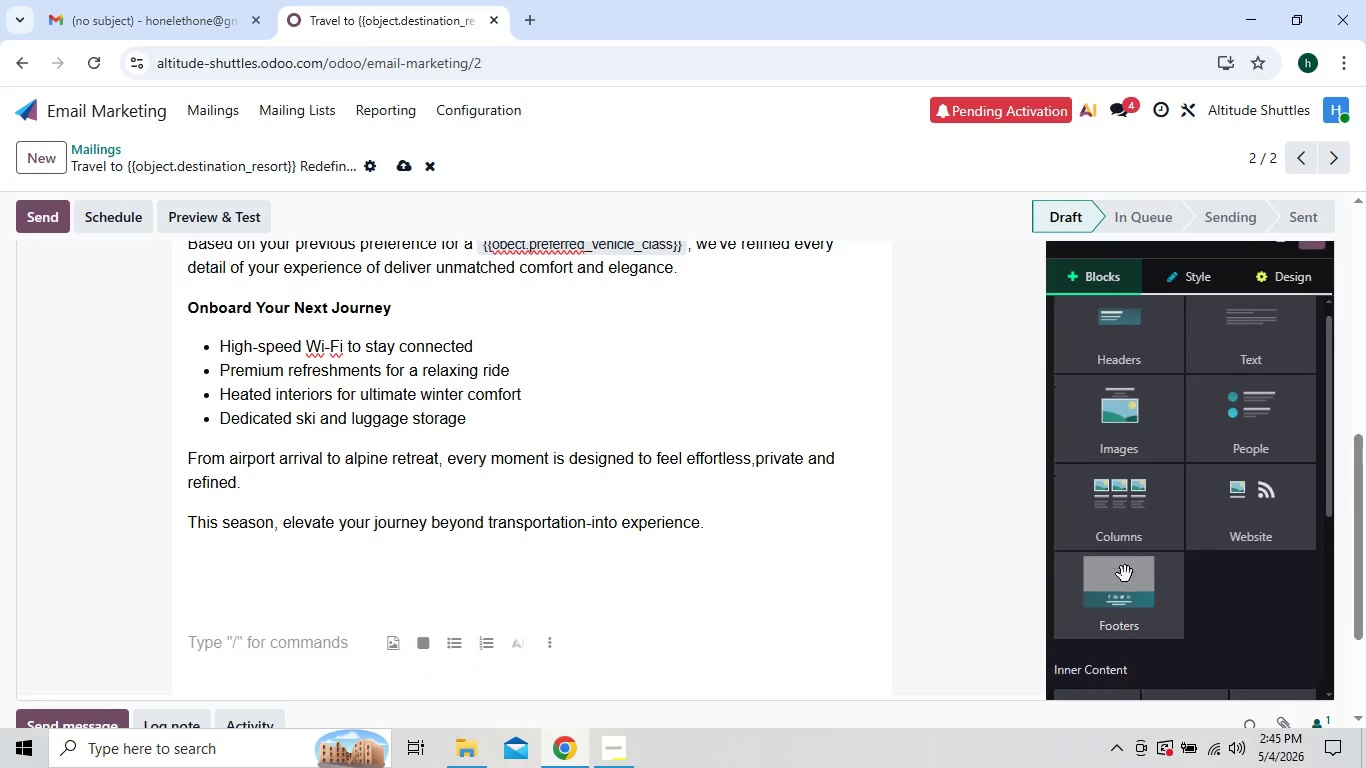 
left_click_drag(start_coordinate=[1185, 663], to_coordinate=[592, 561])
 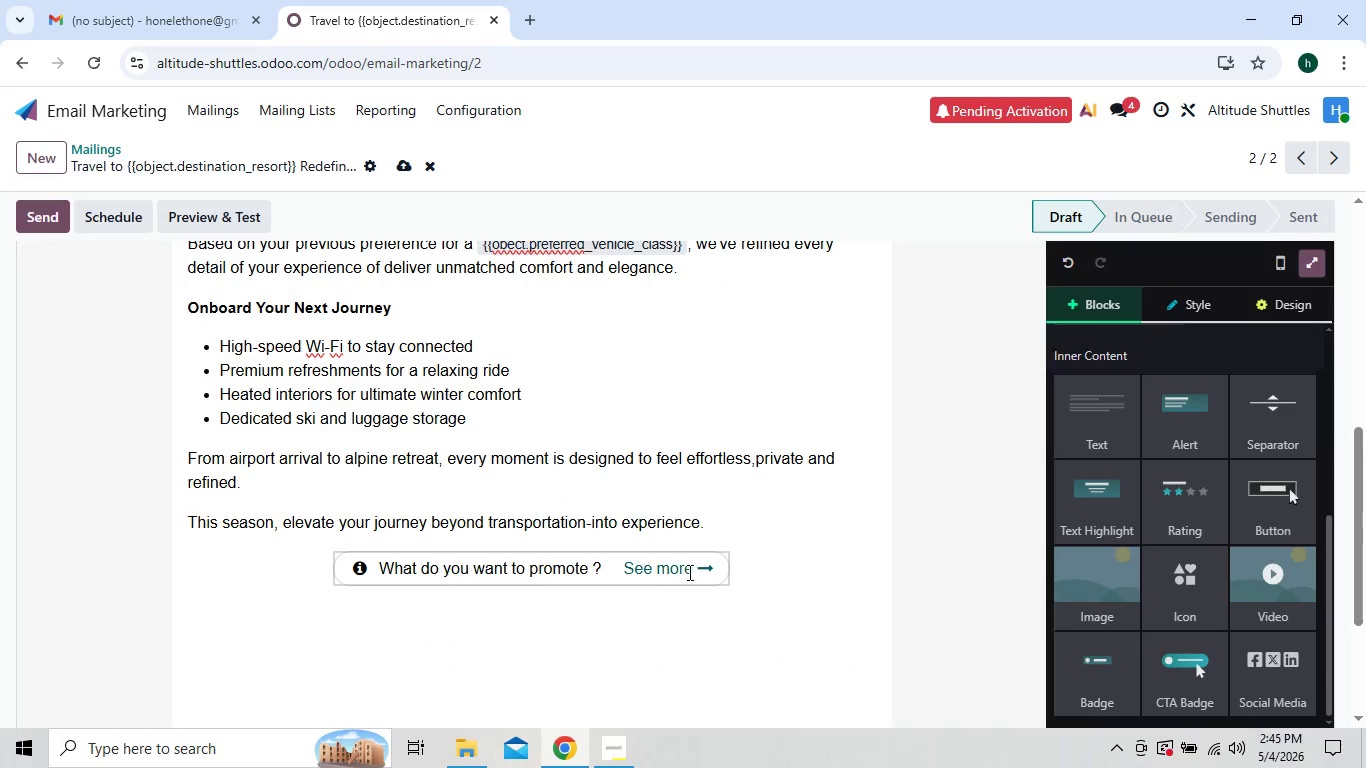 
double_click([686, 571])
 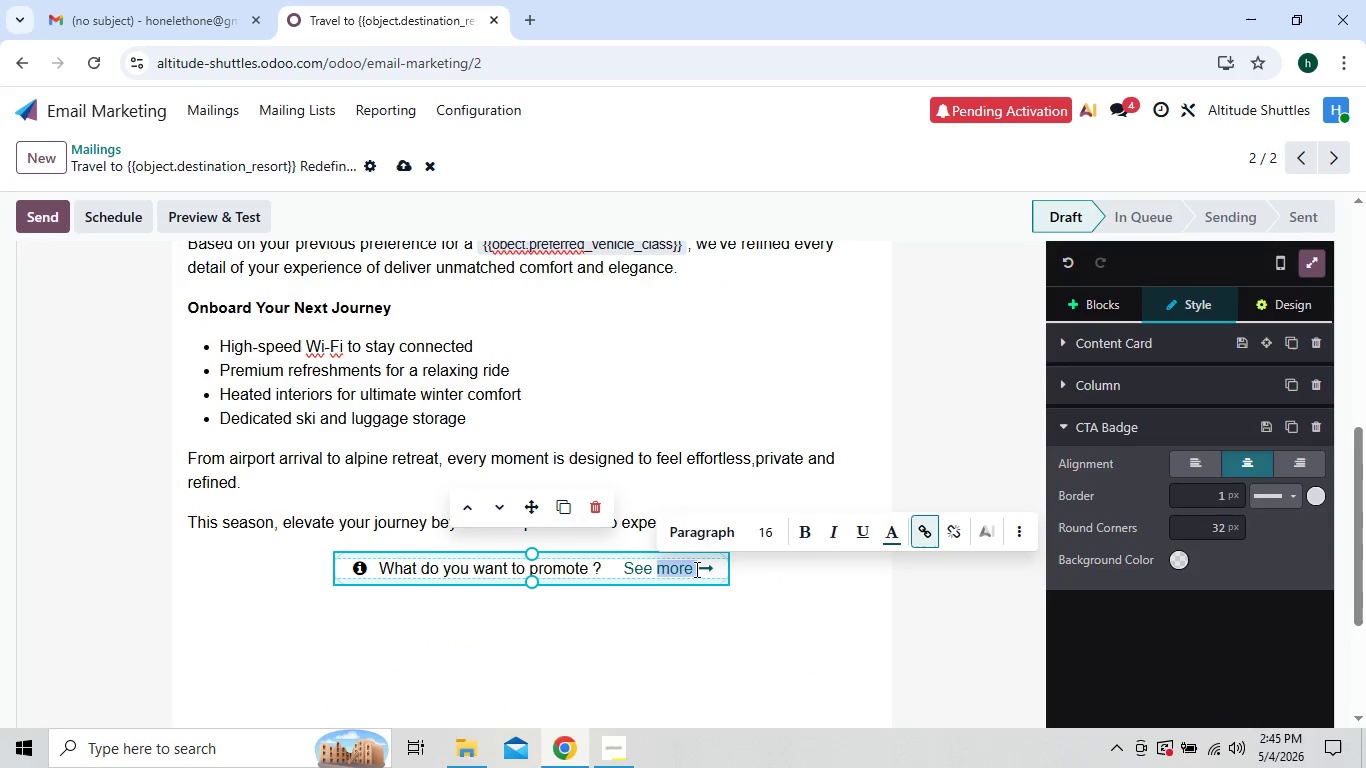 
left_click([695, 569])
 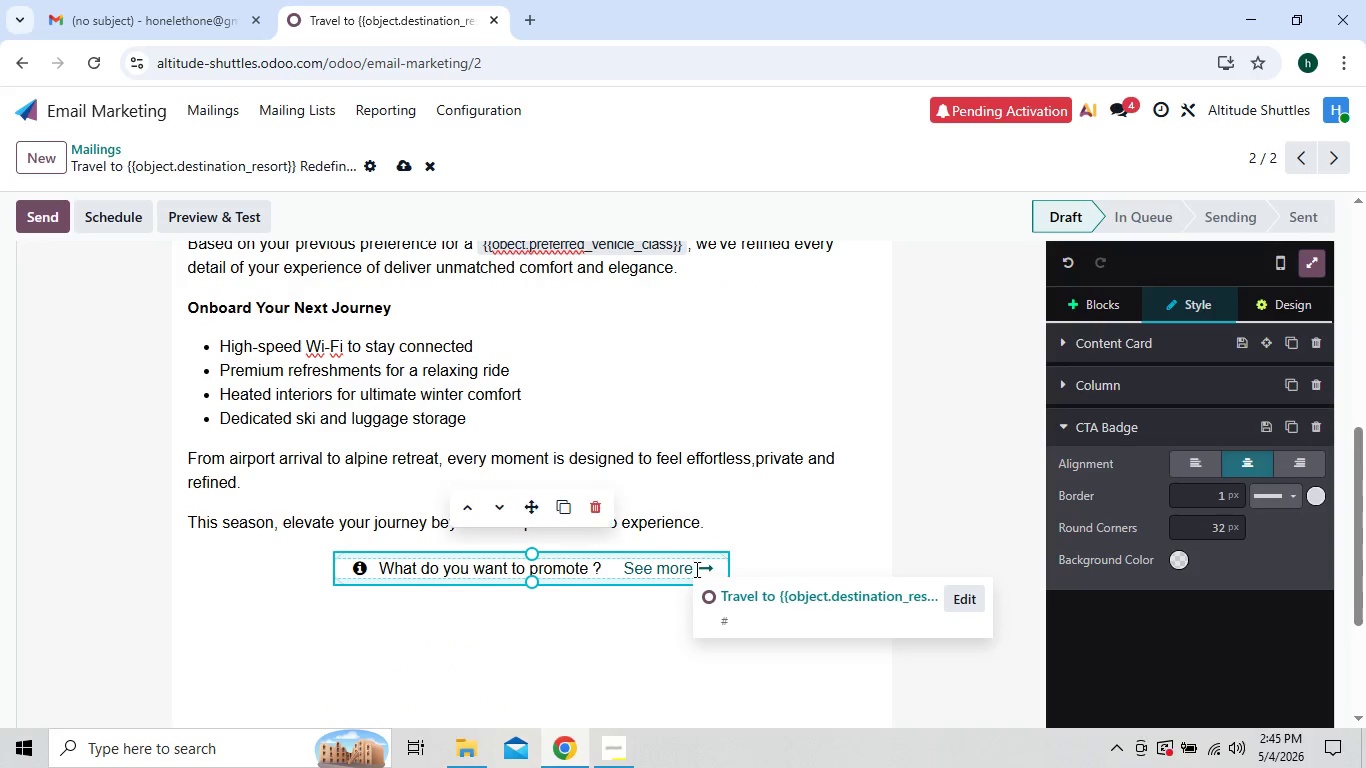 
key(Backspace)
 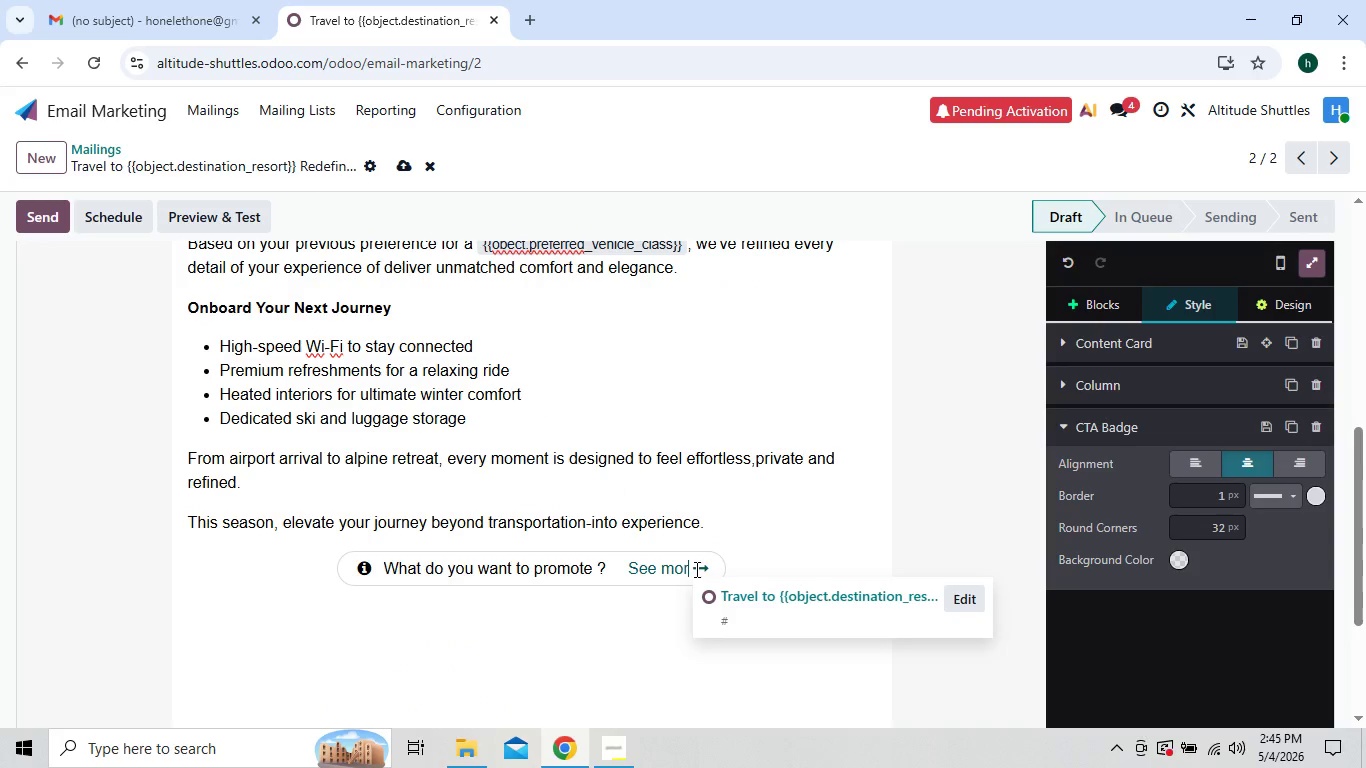 
key(Backspace)
 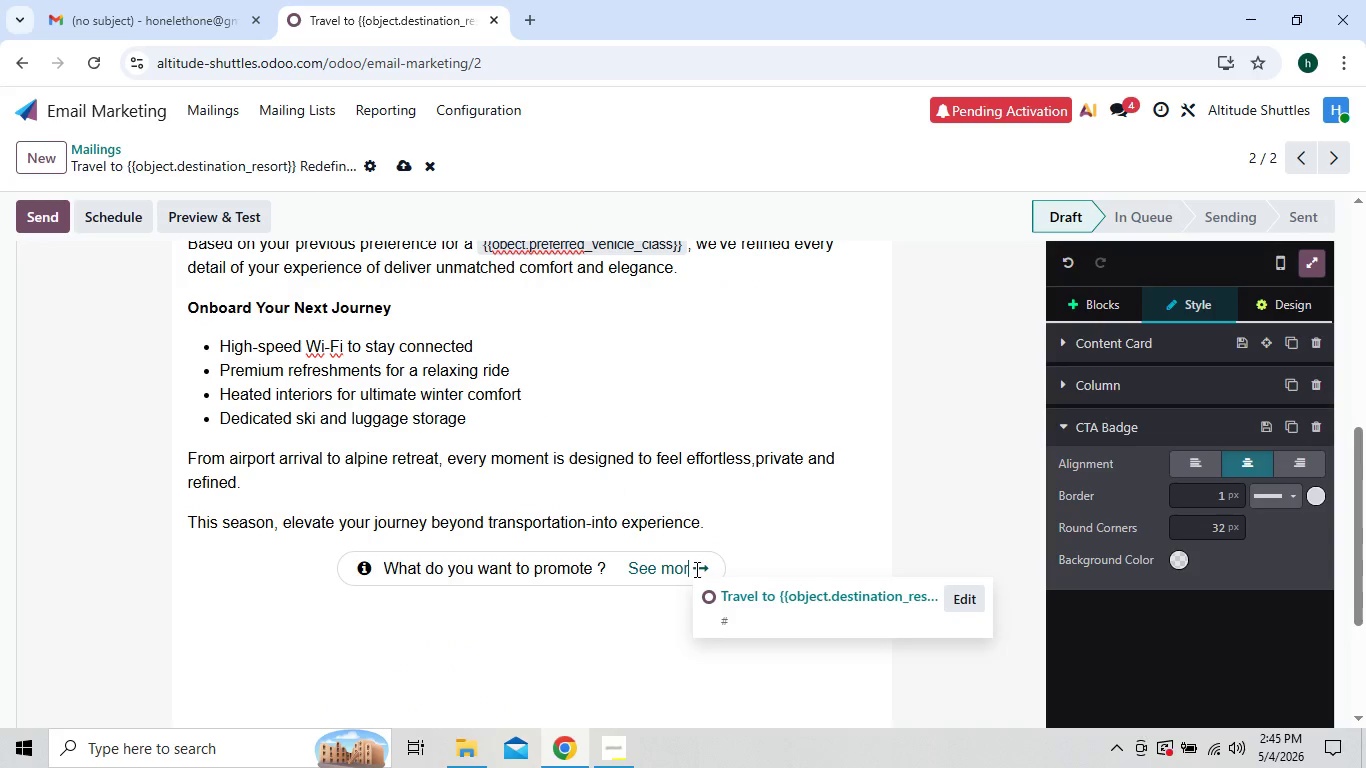 
key(Backspace)
 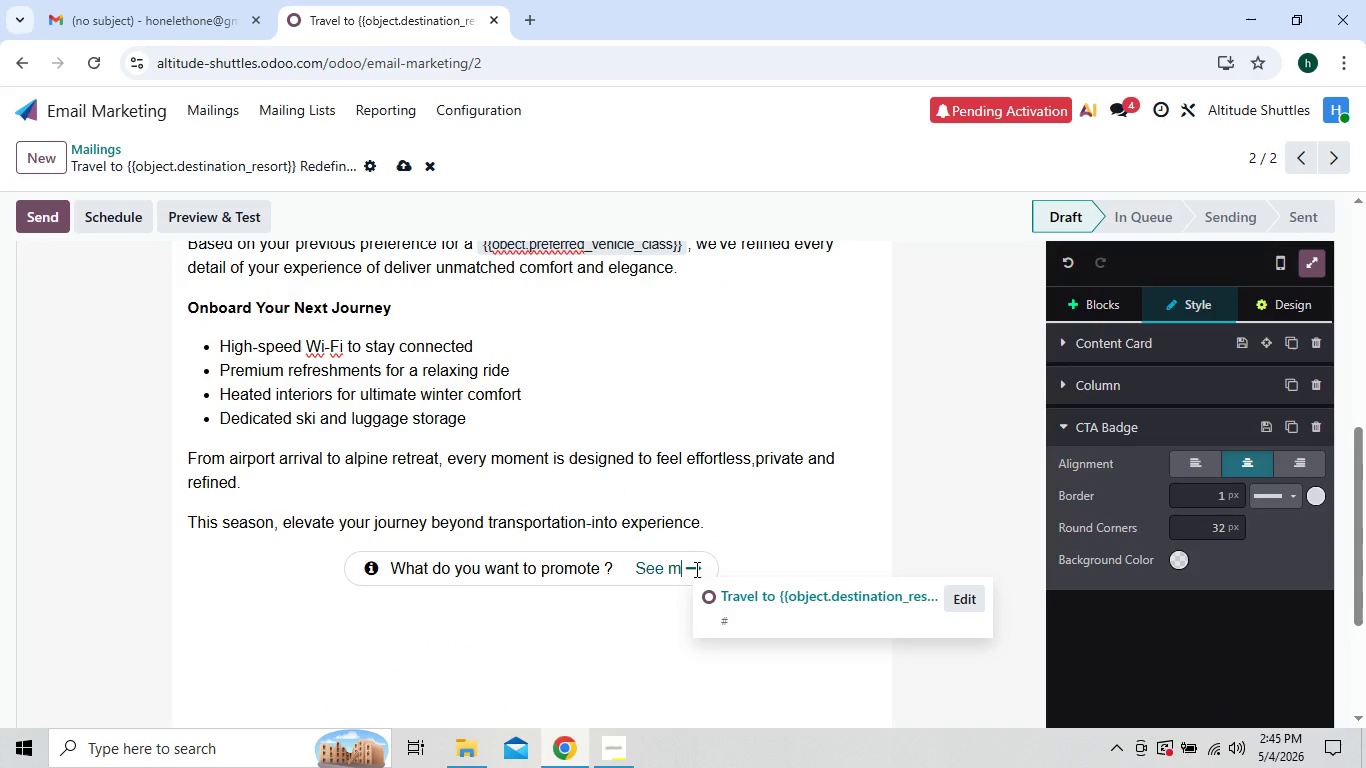 
key(Backspace)
 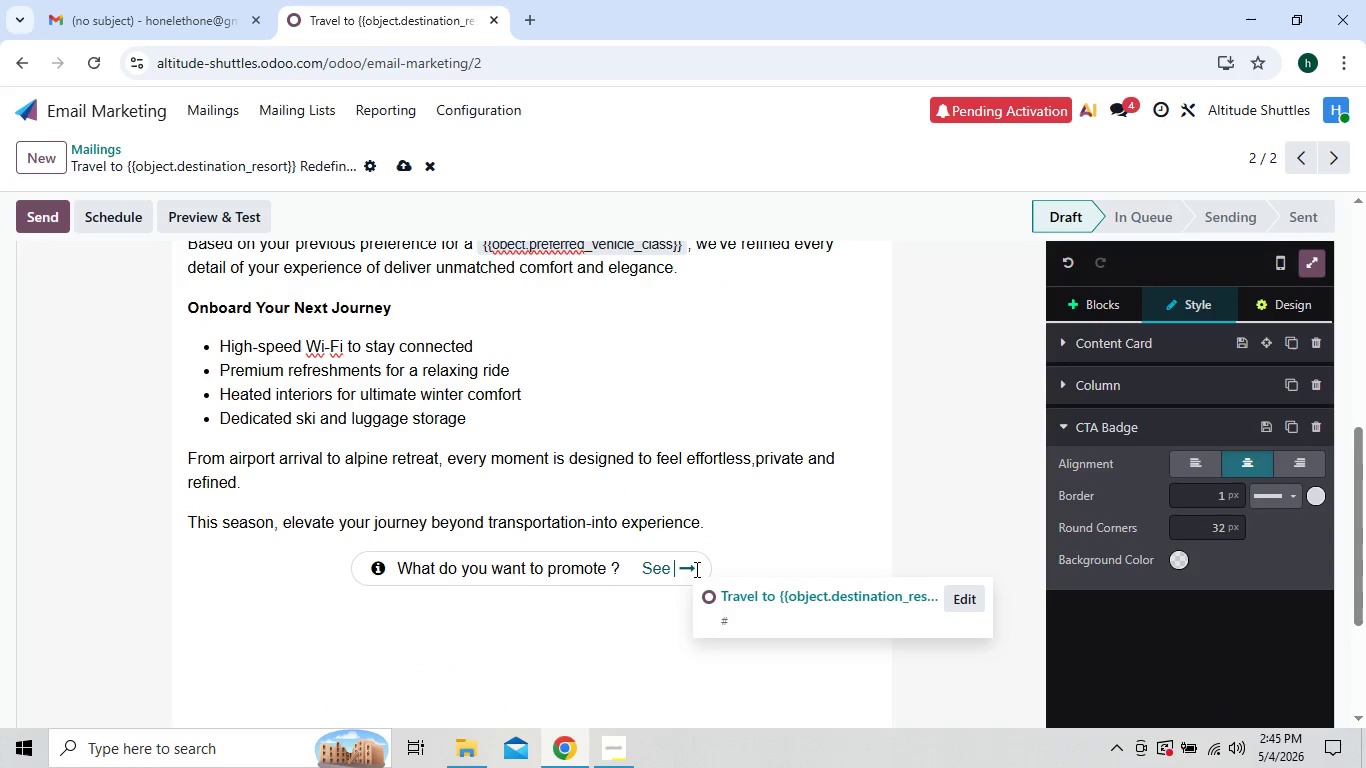 
key(Backspace)
 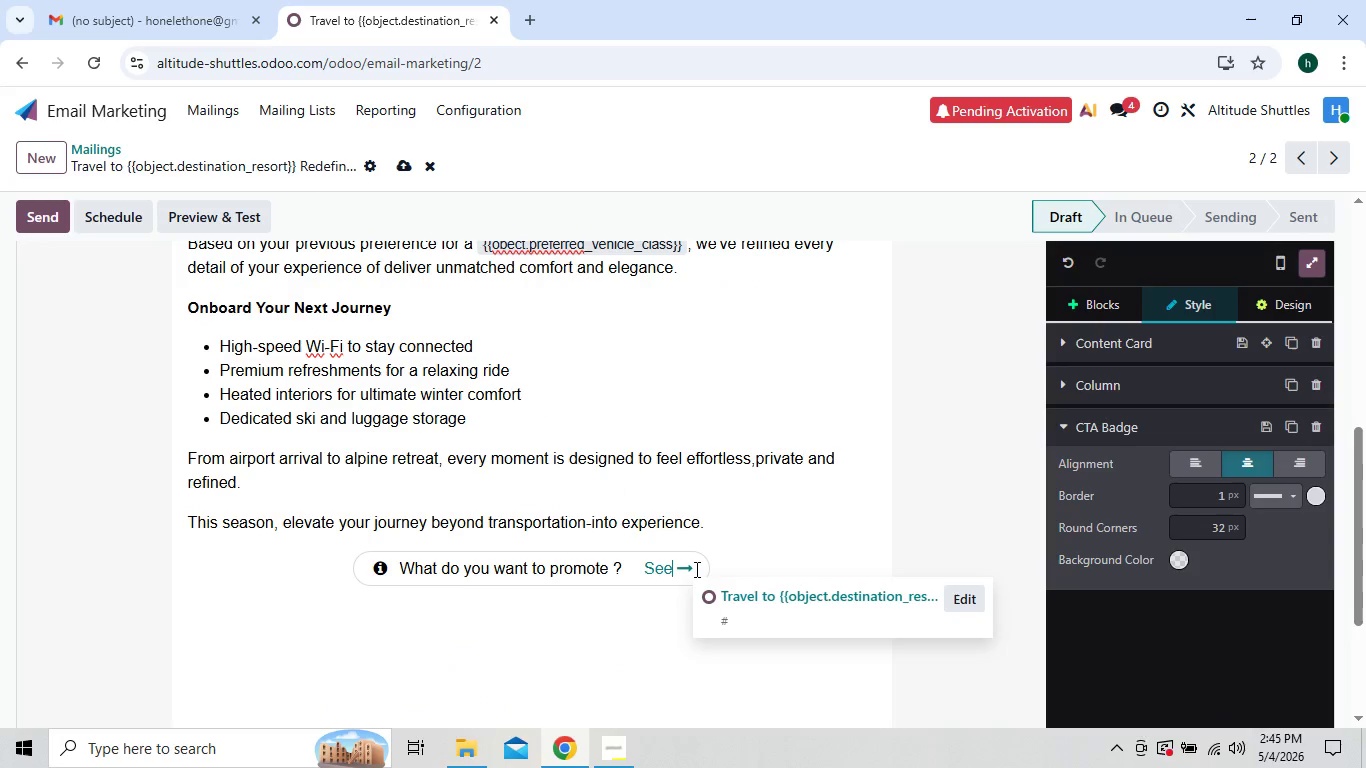 
key(Backspace)
 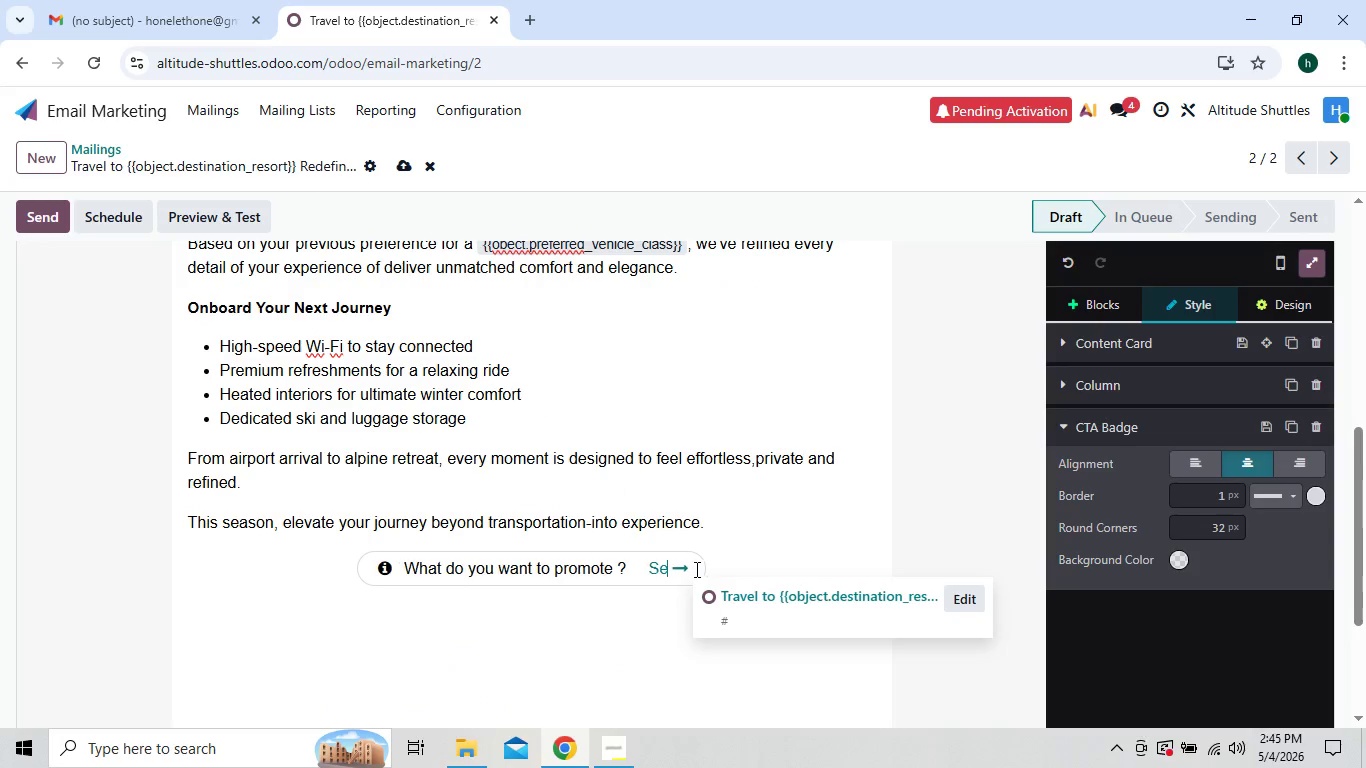 
key(Backspace)
 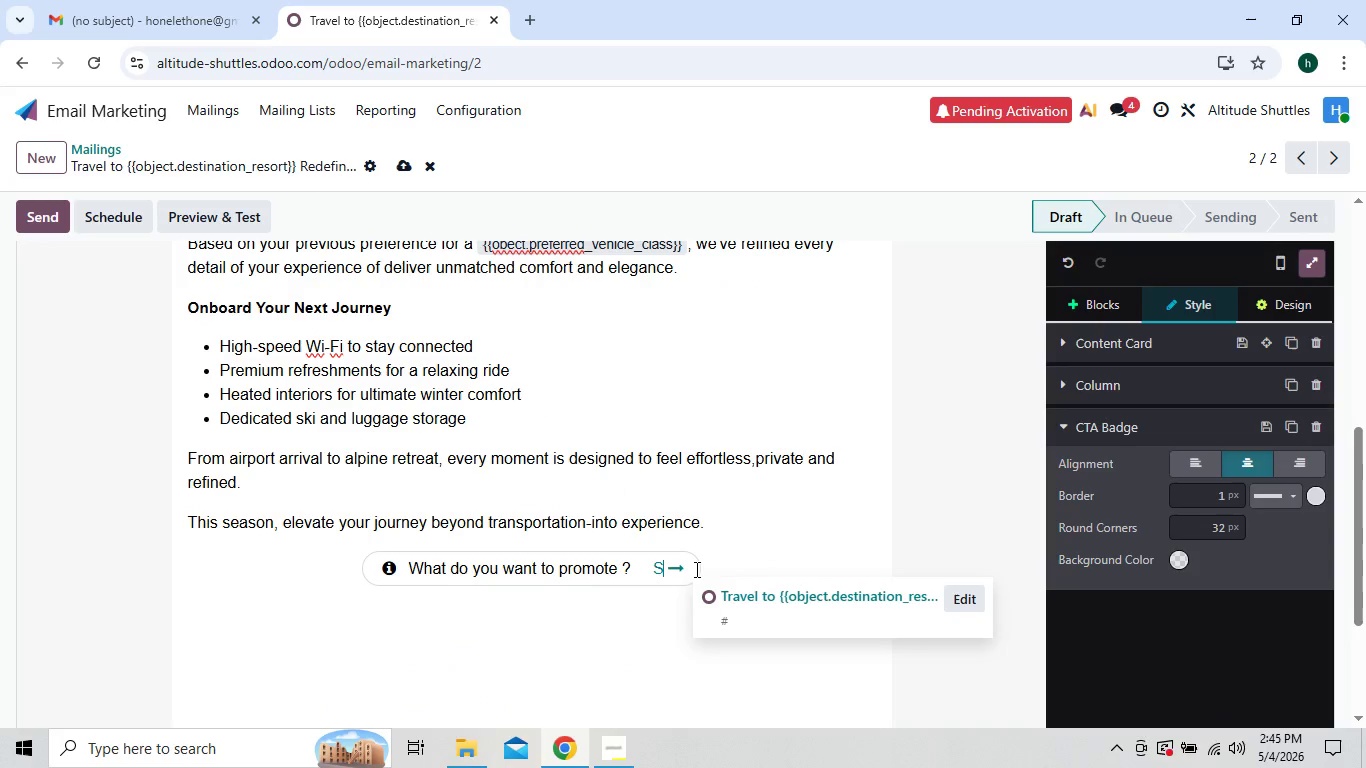 
key(Backspace)
 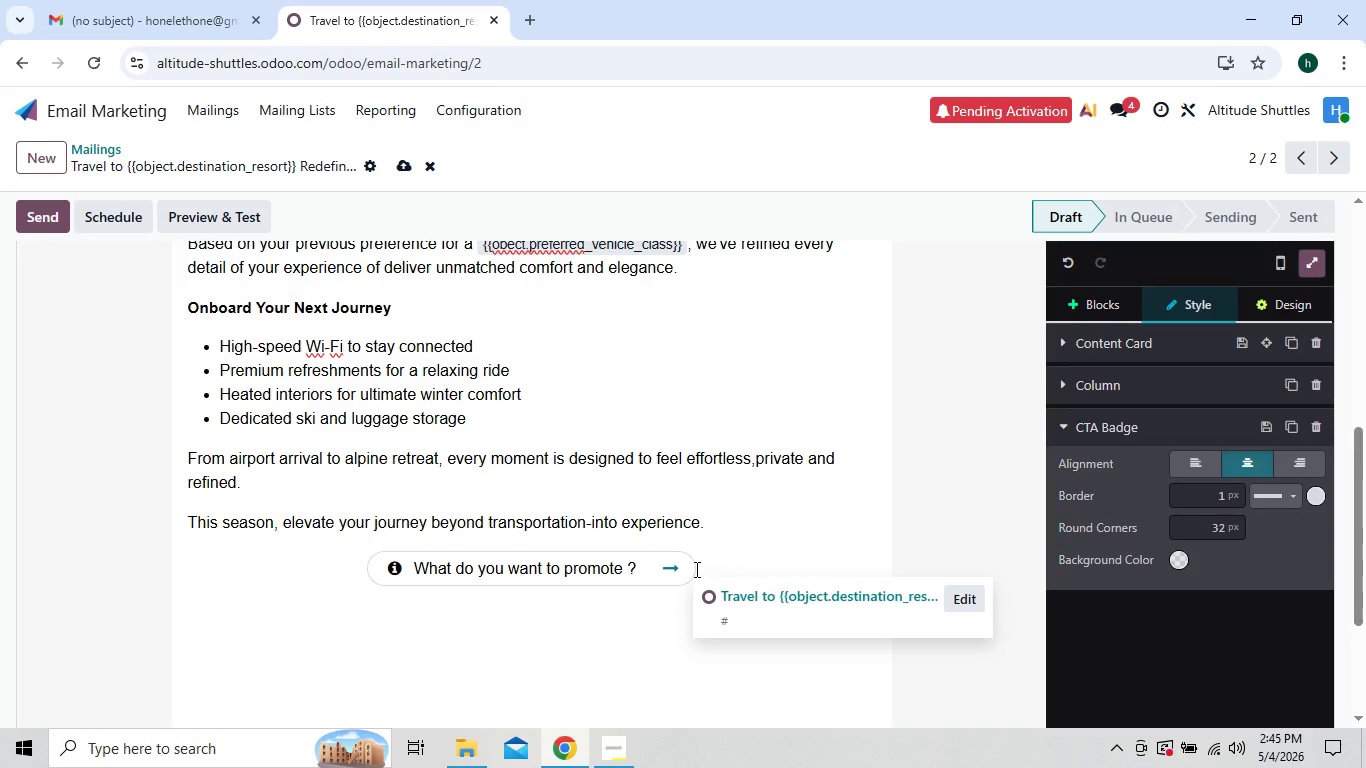 
key(ArrowLeft)
 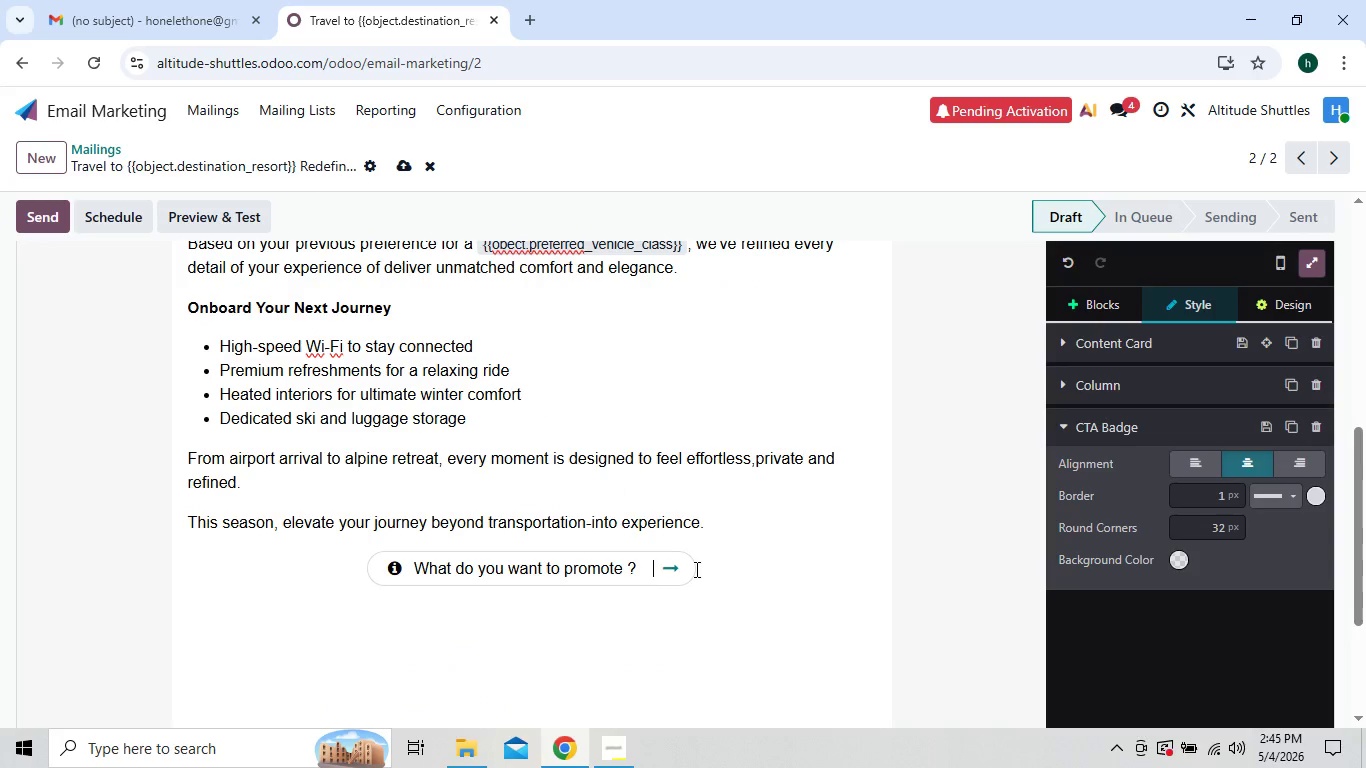 
key(ArrowLeft)
 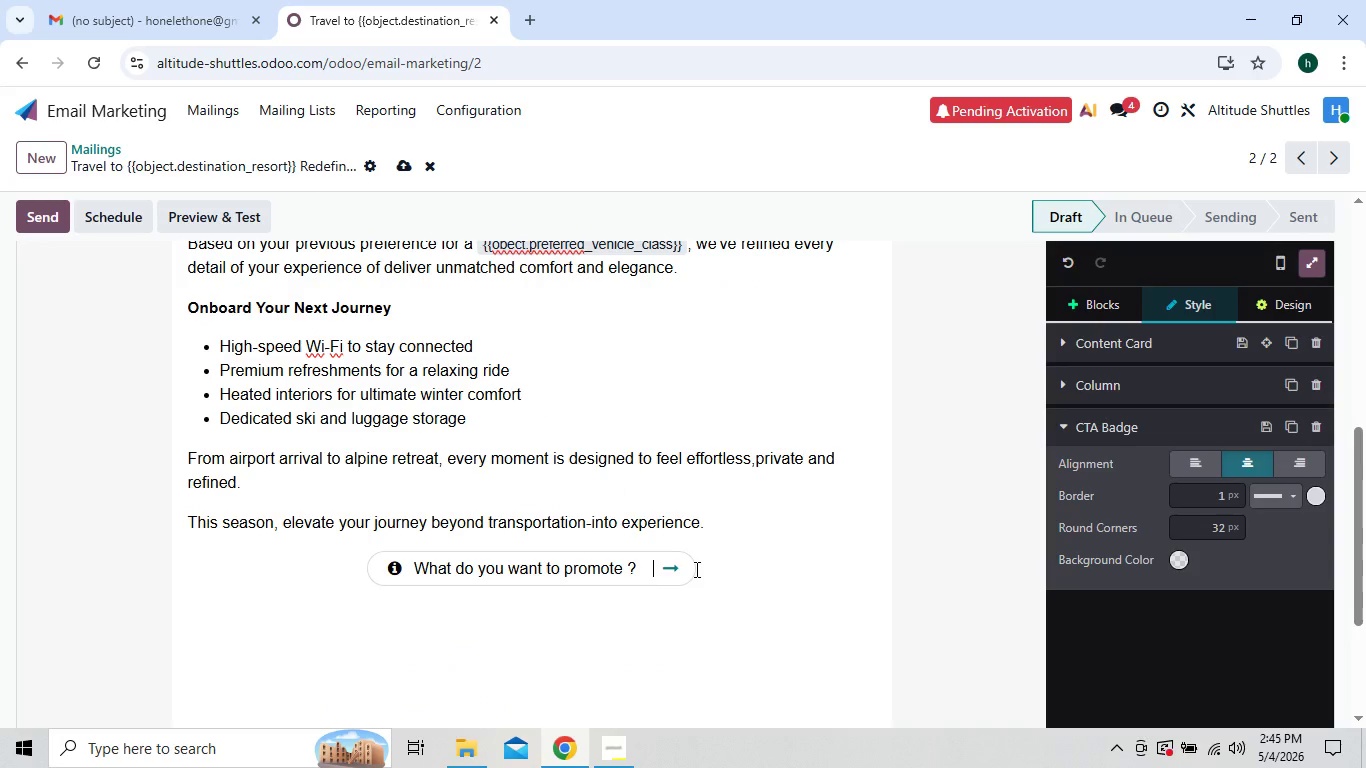 
key(ArrowLeft)
 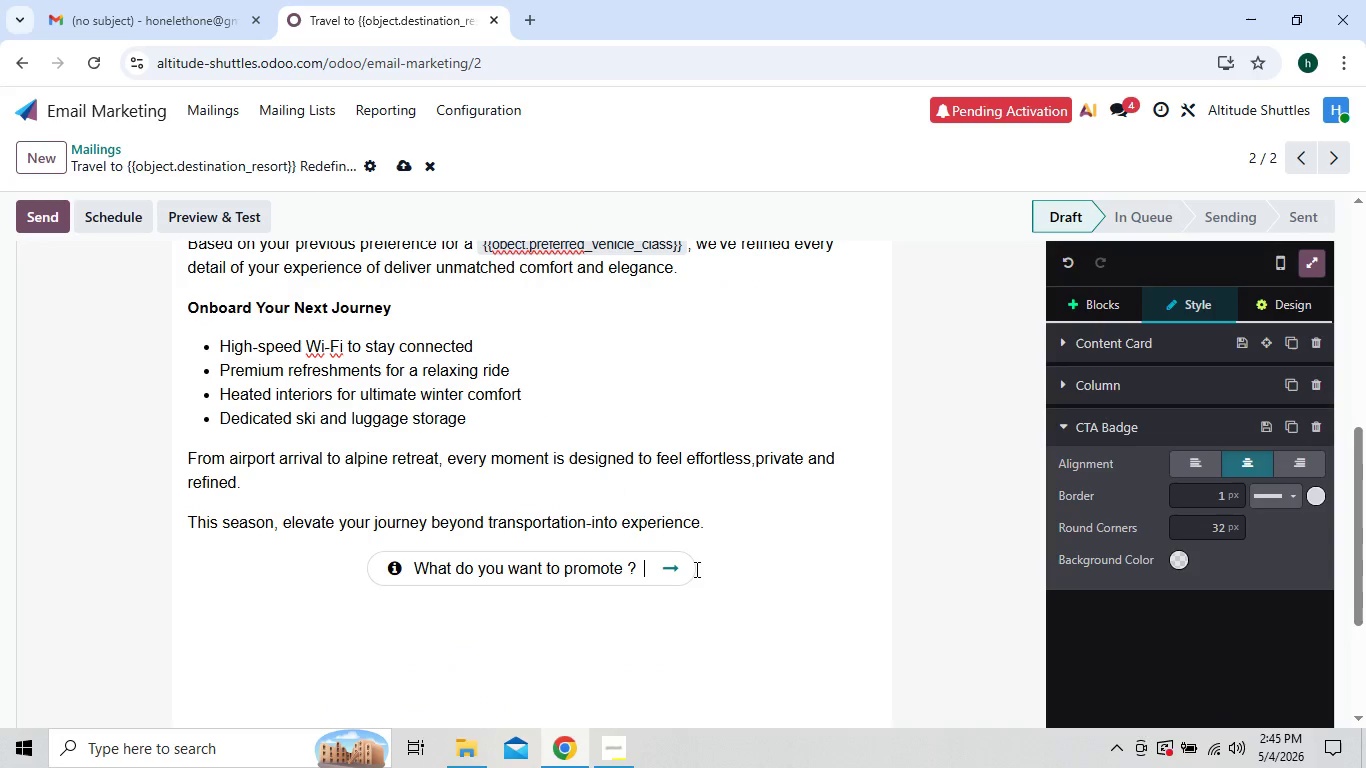 
key(ArrowLeft)
 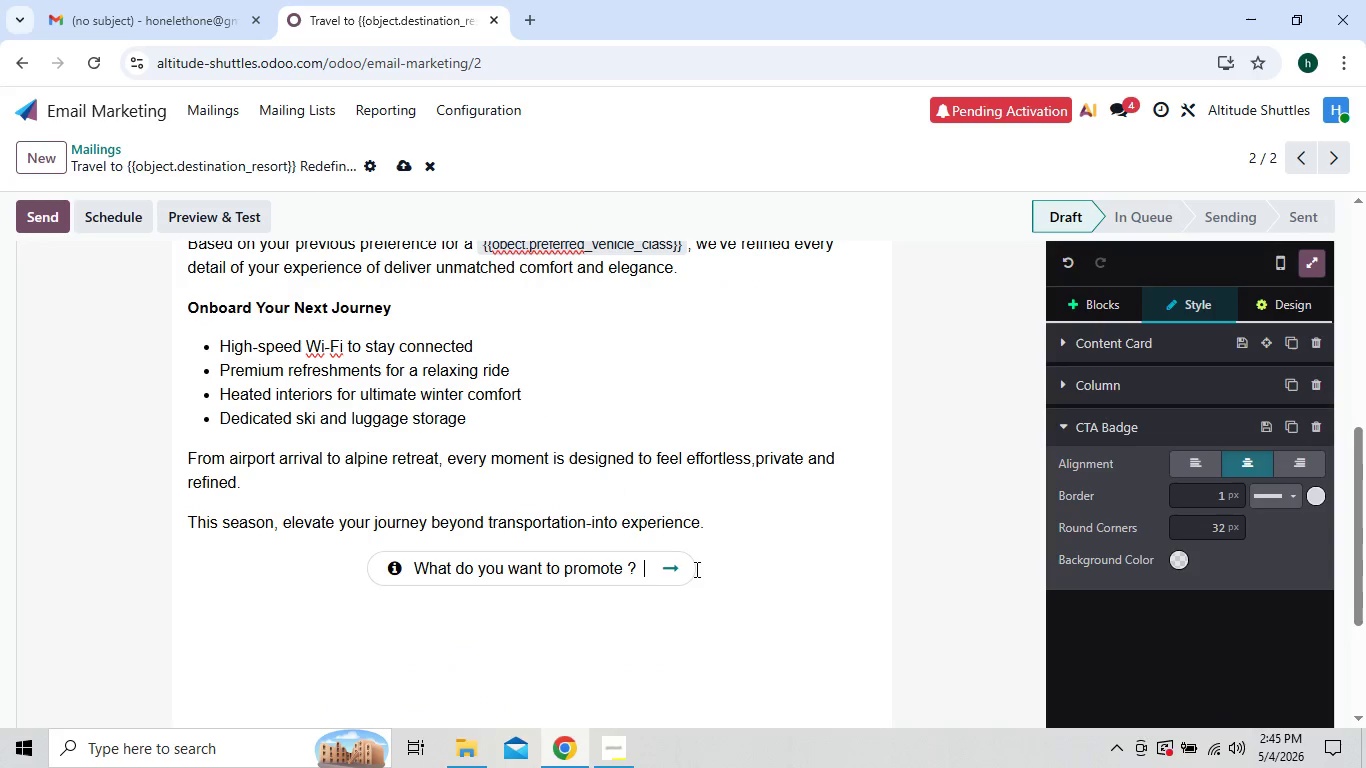 
key(ArrowLeft)
 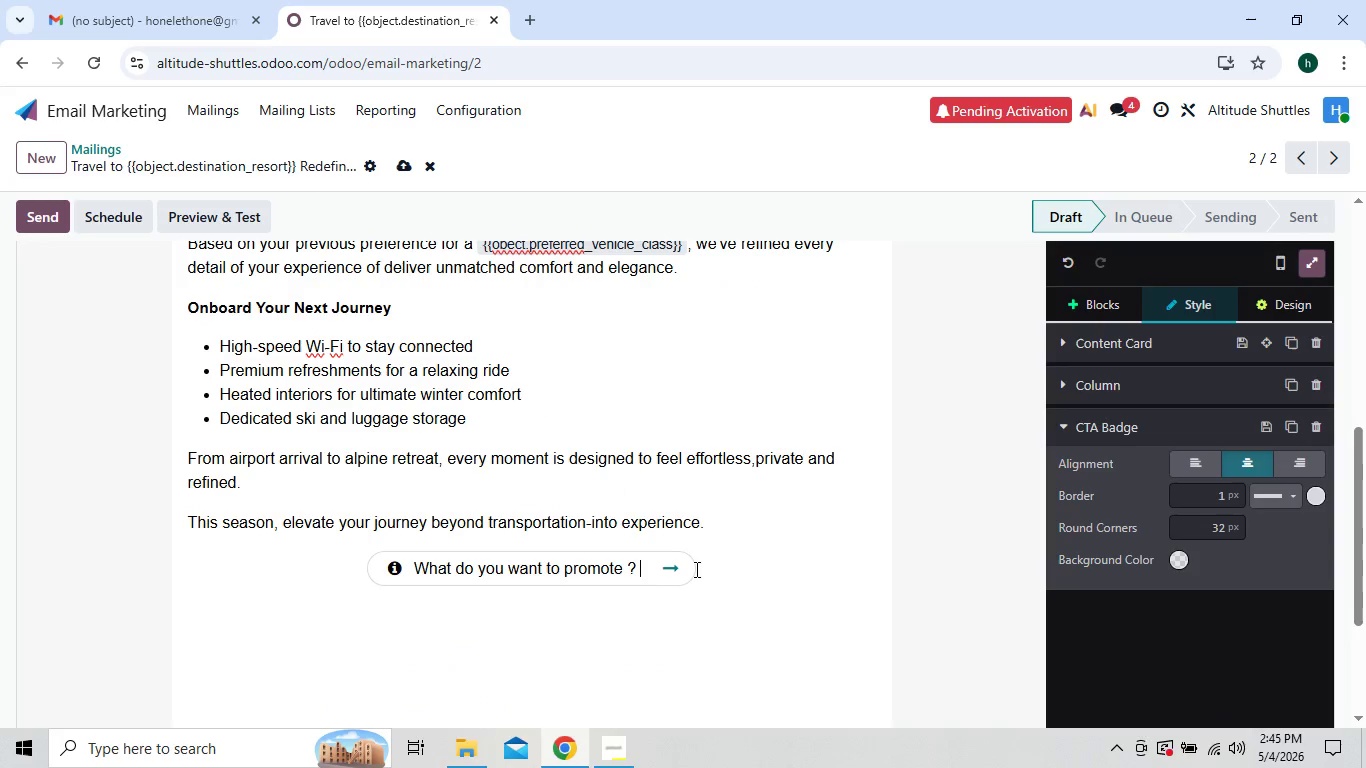 
key(ArrowLeft)
 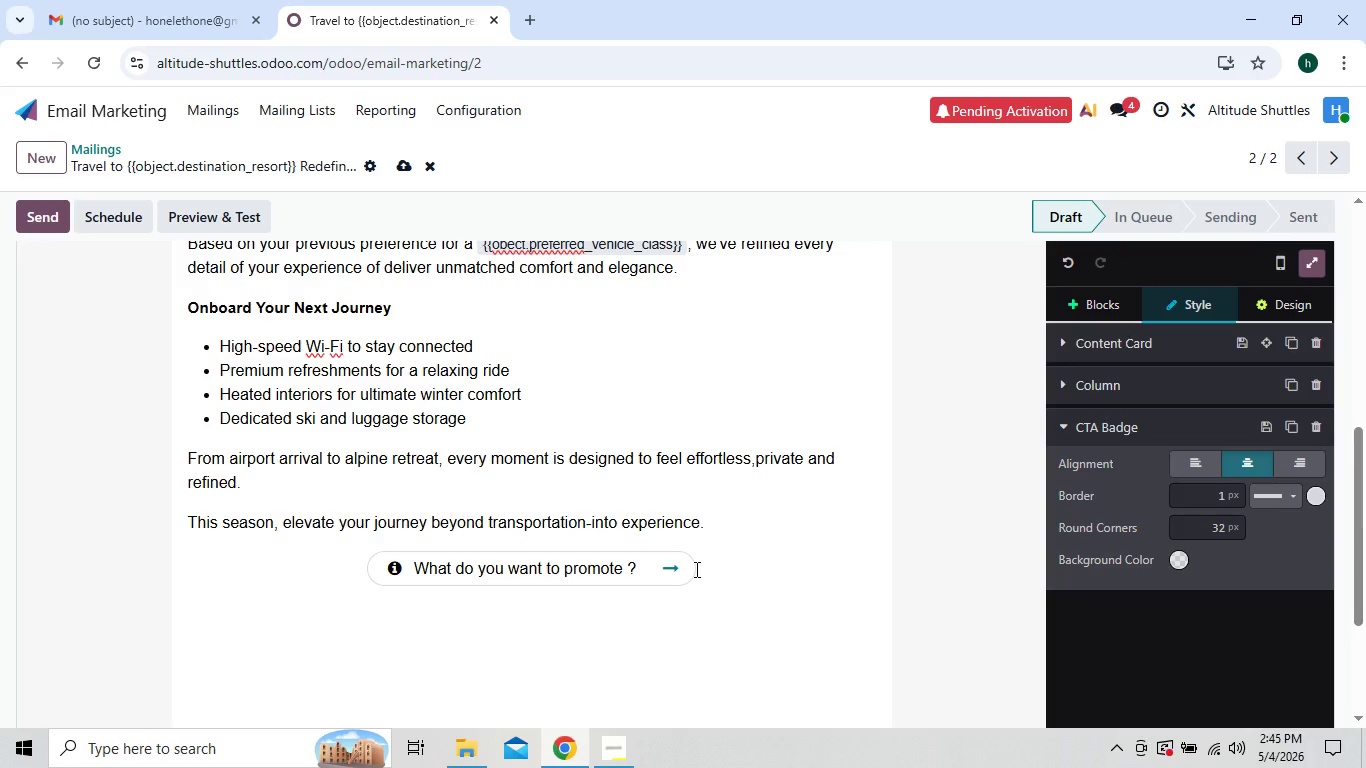 
hold_key(key=Backspace, duration=0.48)
 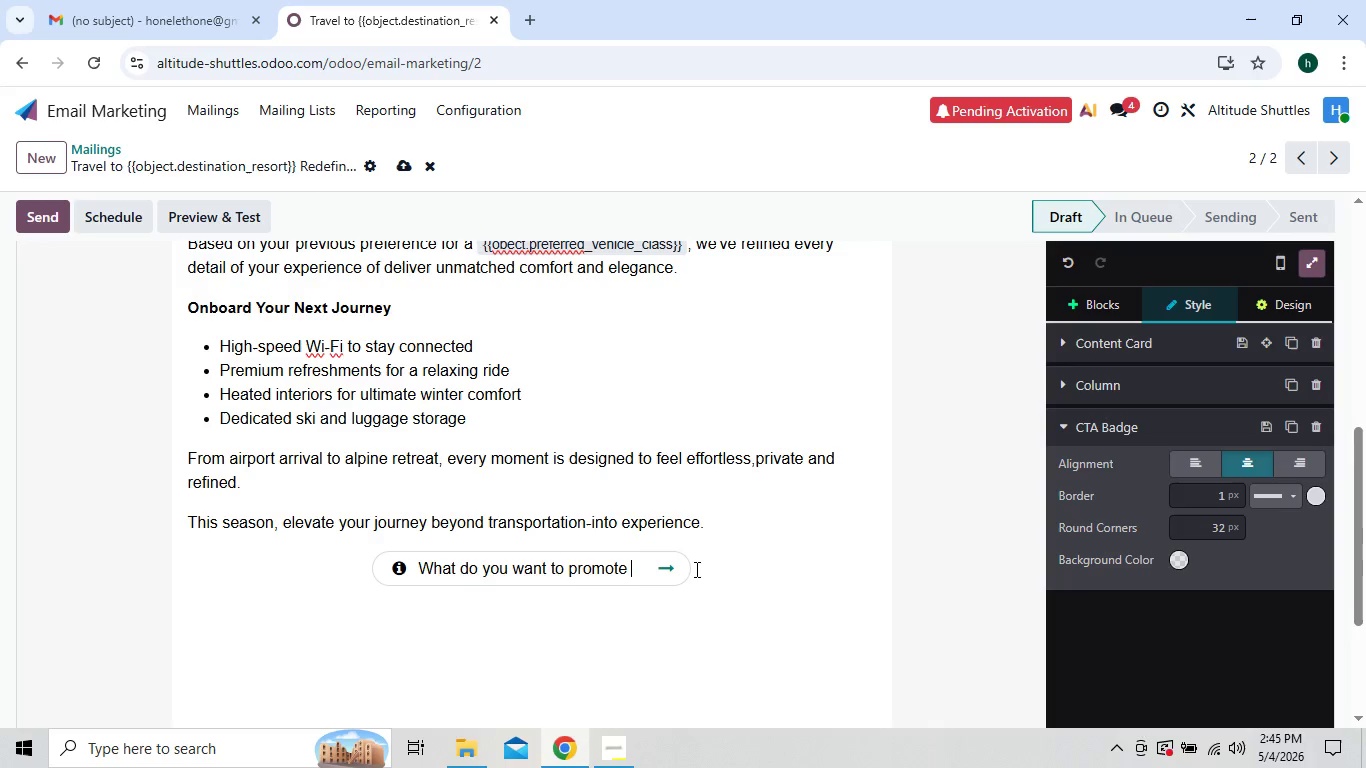 
key(Backspace)
 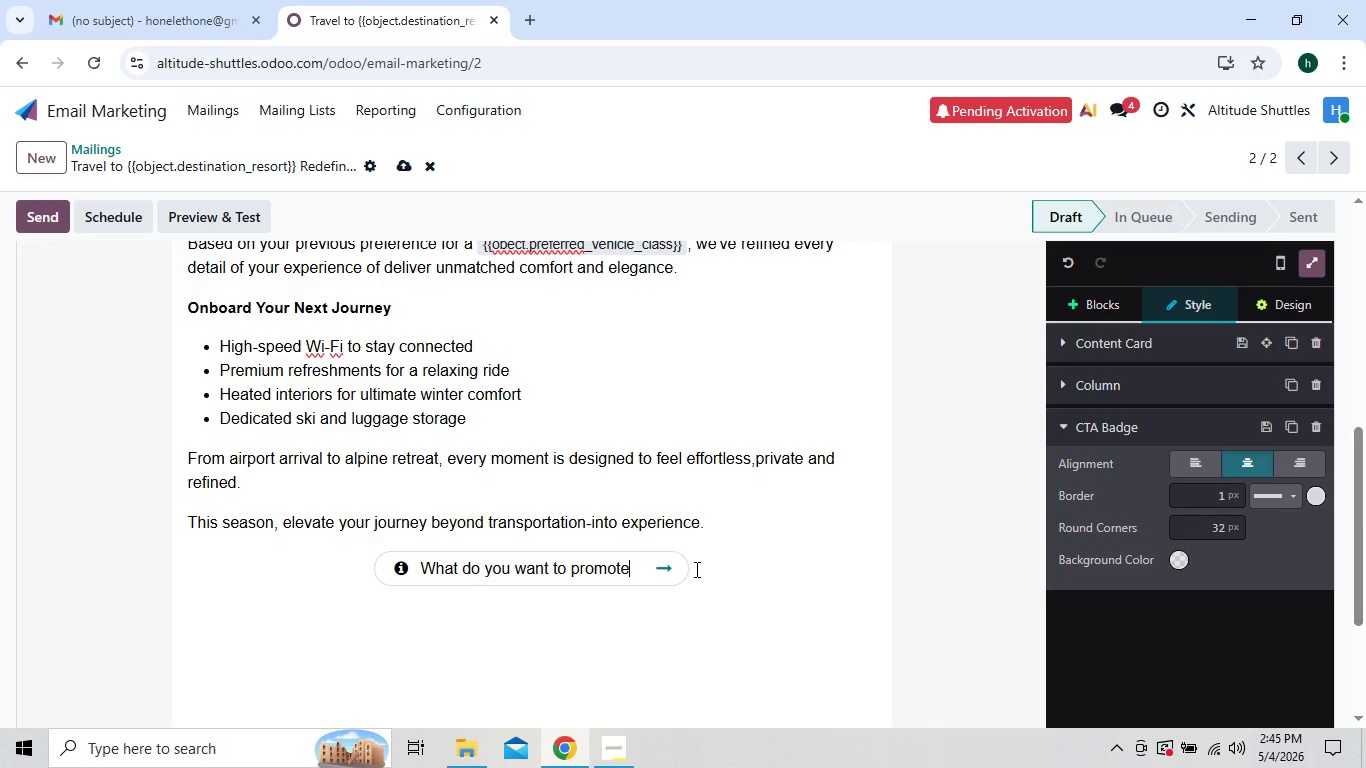 
key(Backspace)
 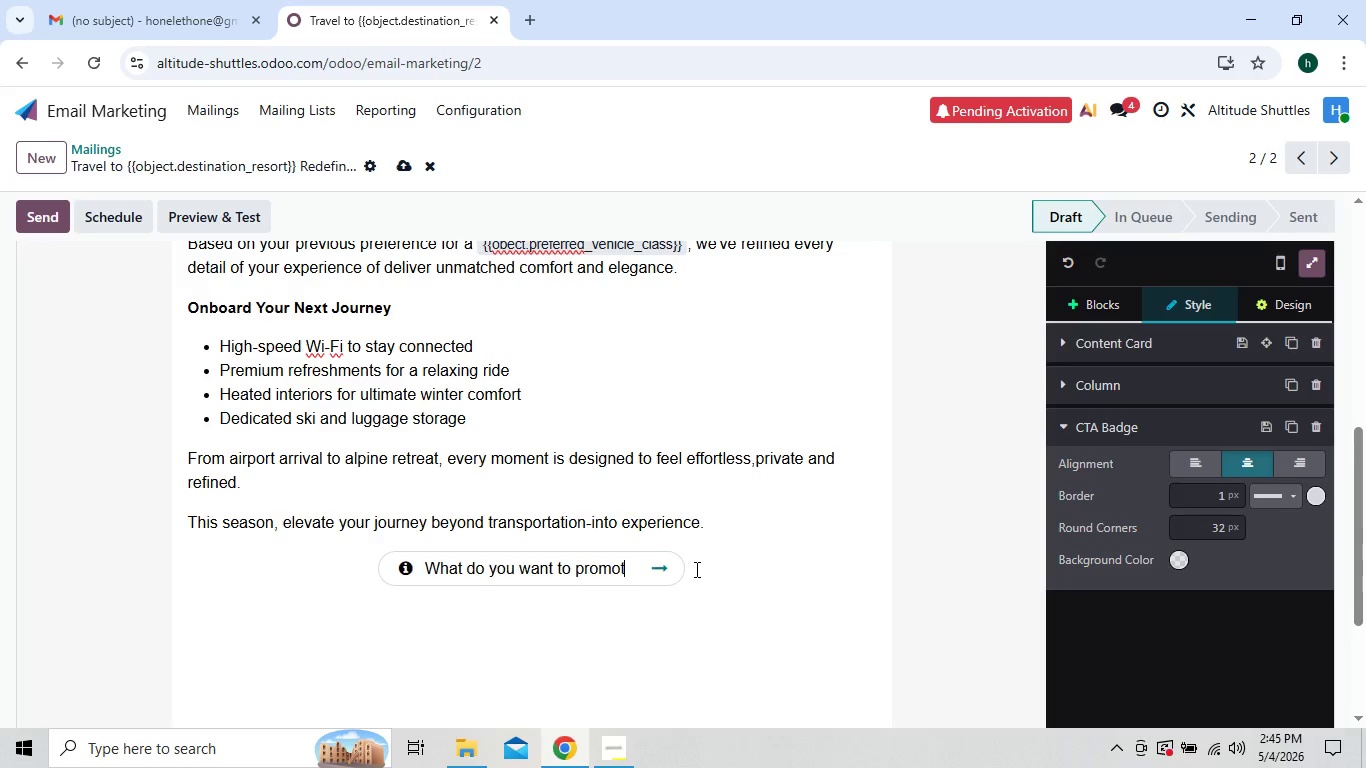 
key(Backspace)
 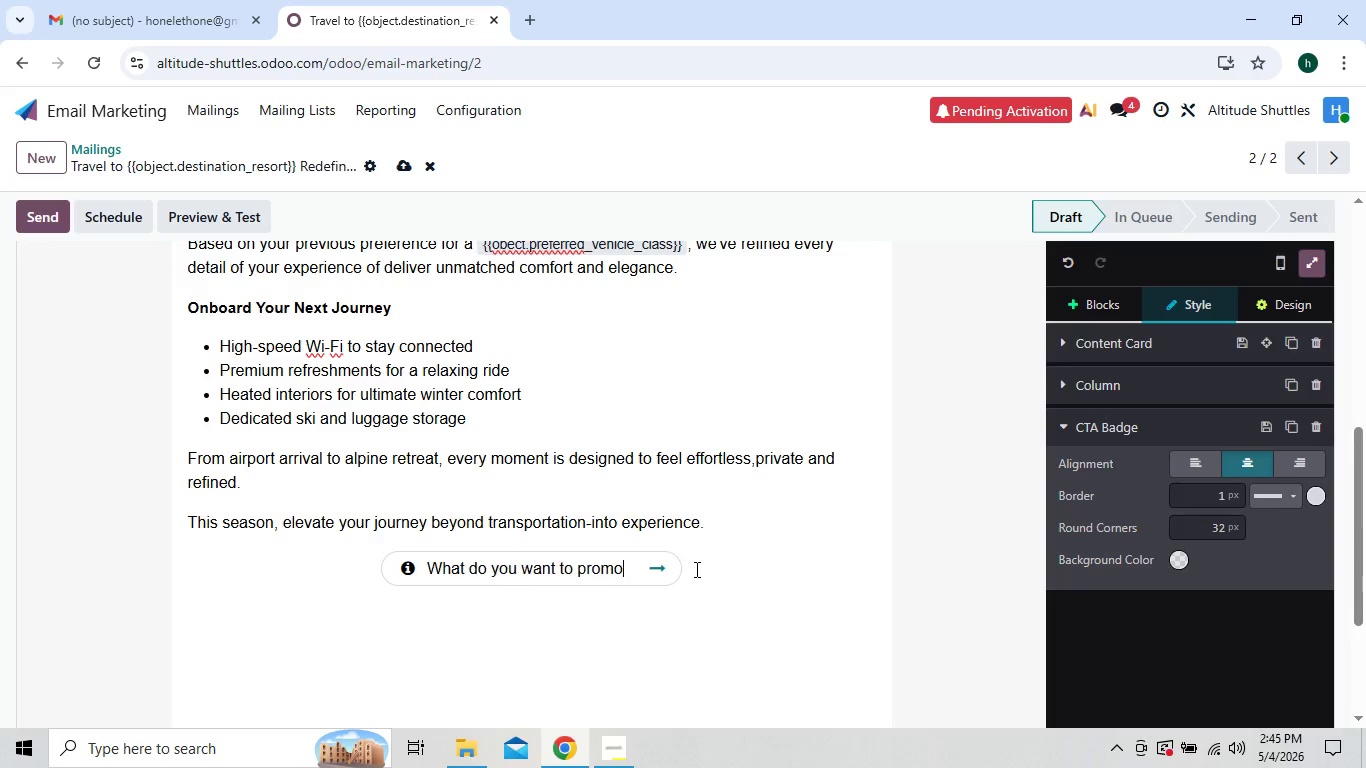 
key(Backspace)
 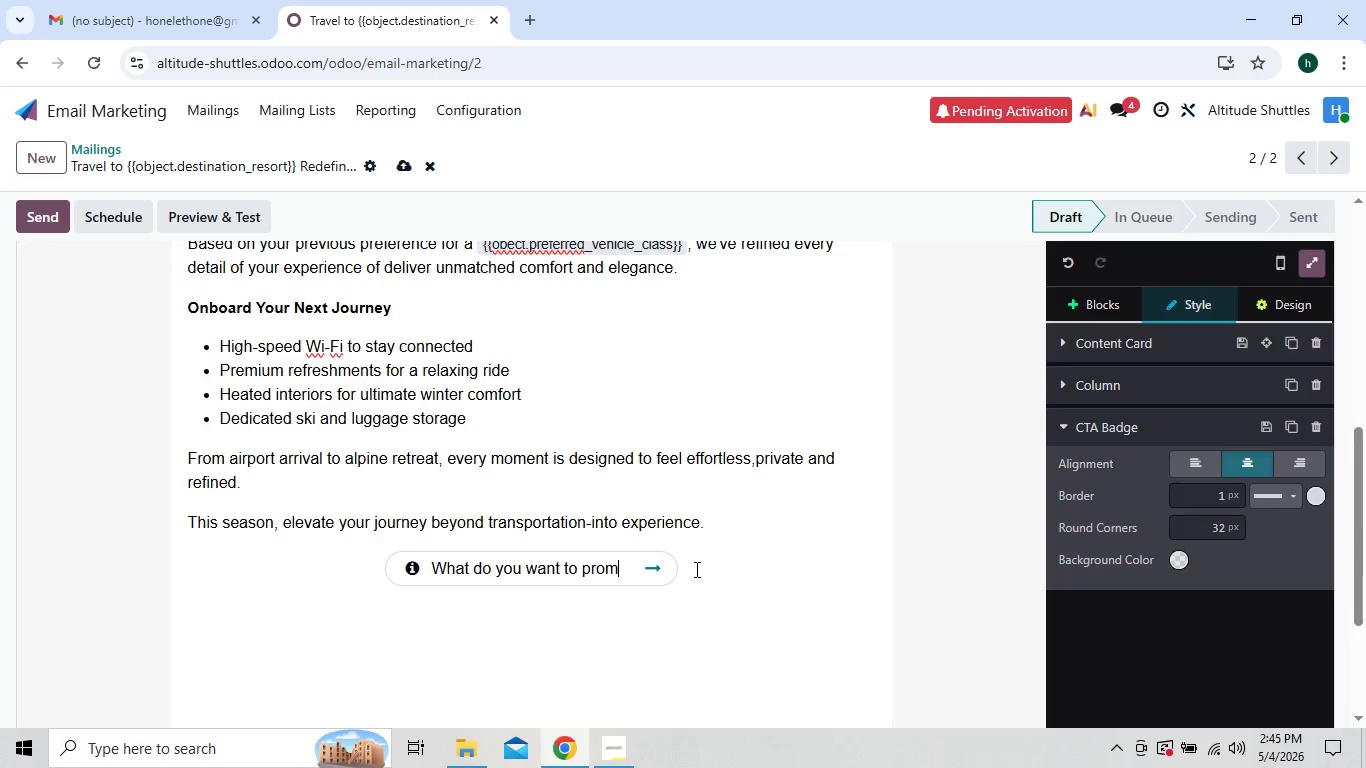 
key(Backspace)
 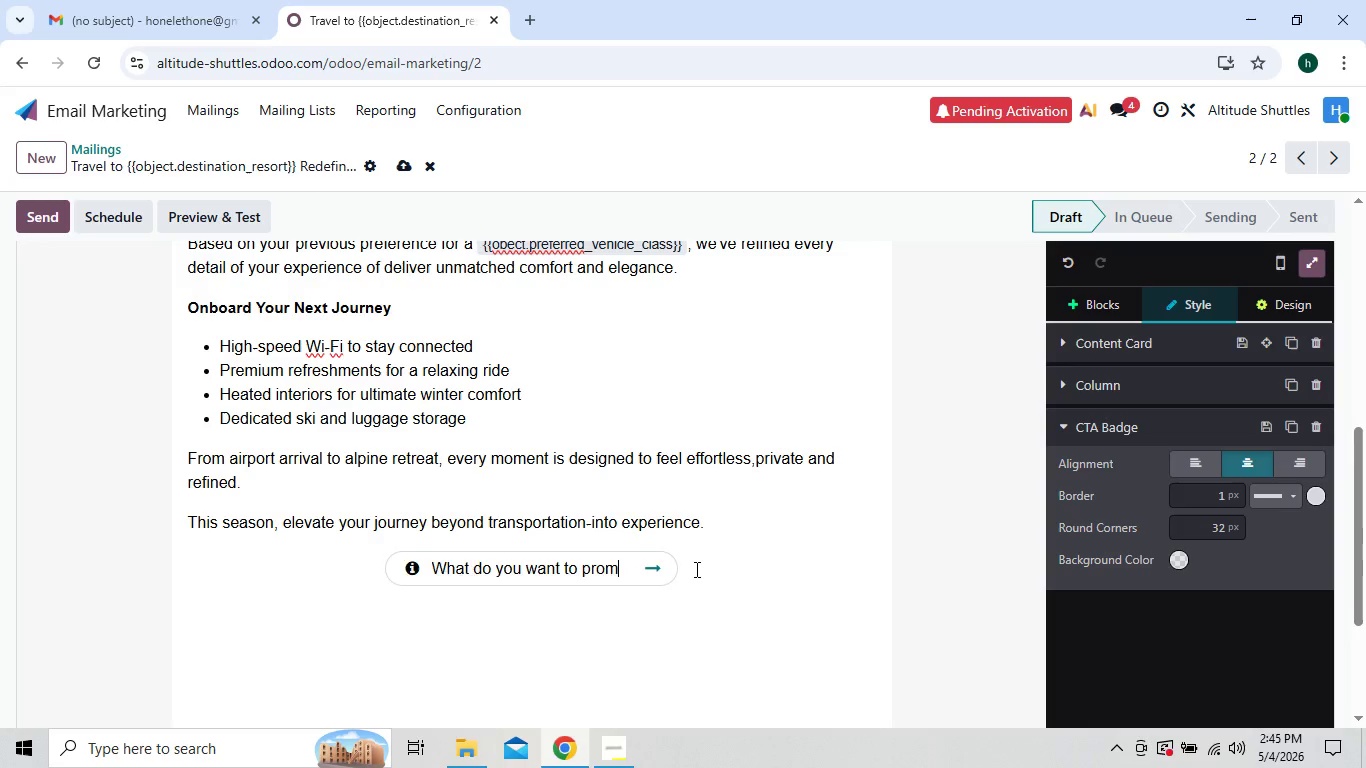 
key(Backspace)
 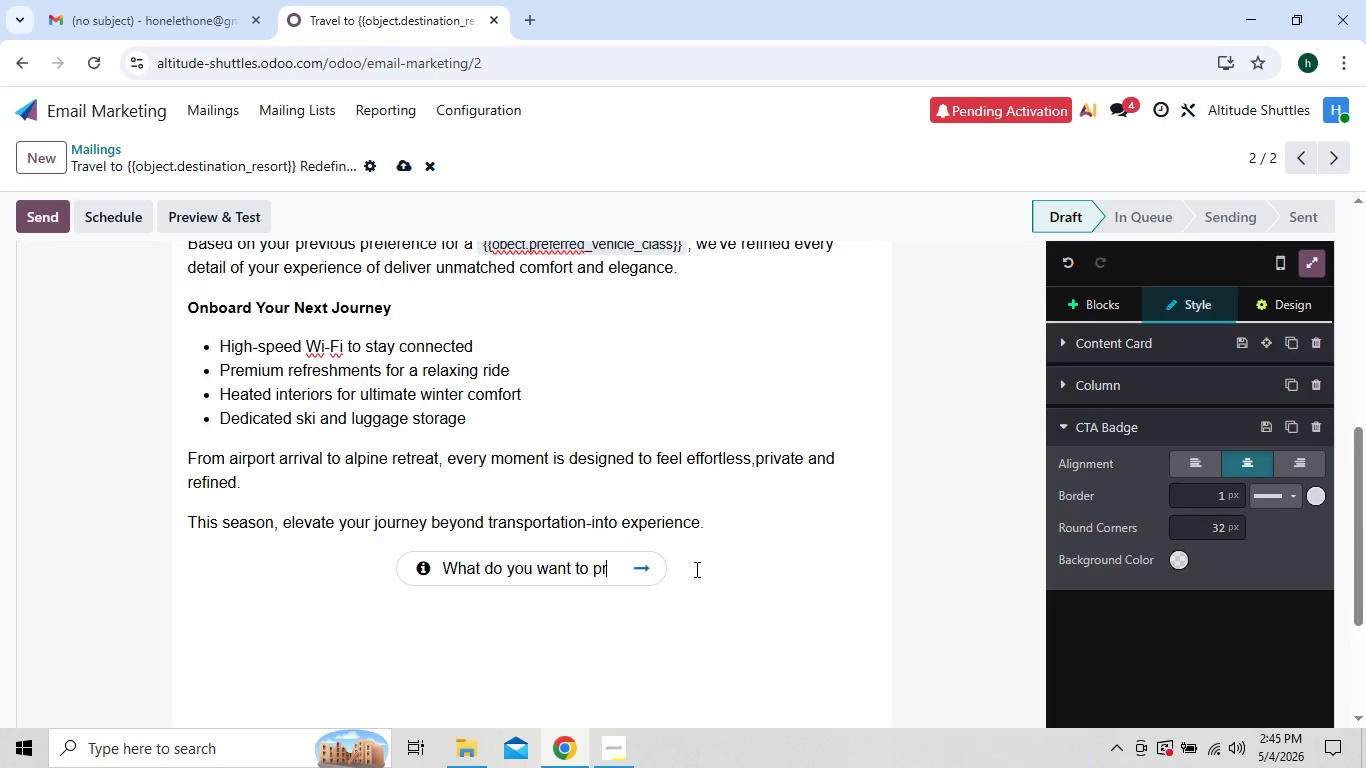 
key(Backspace)
 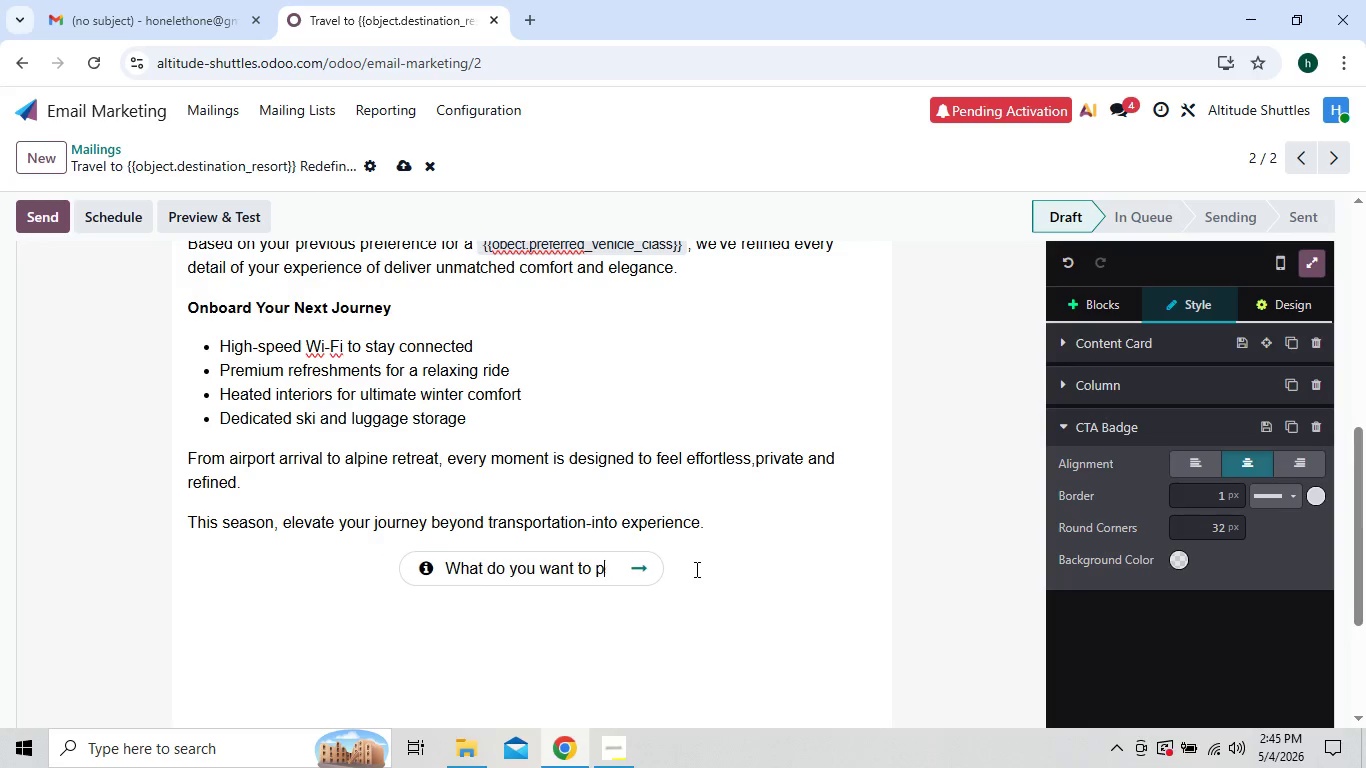 
key(Backspace)
 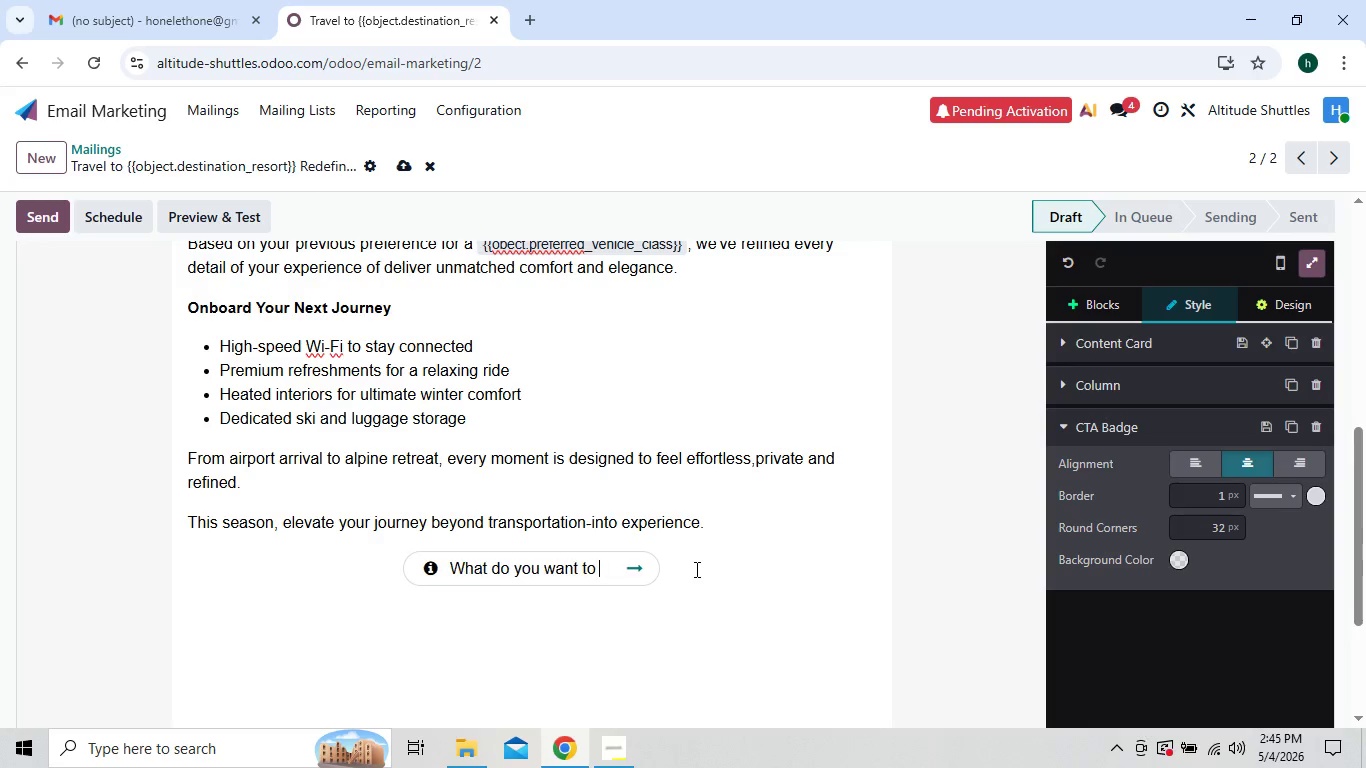 
key(Backspace)
 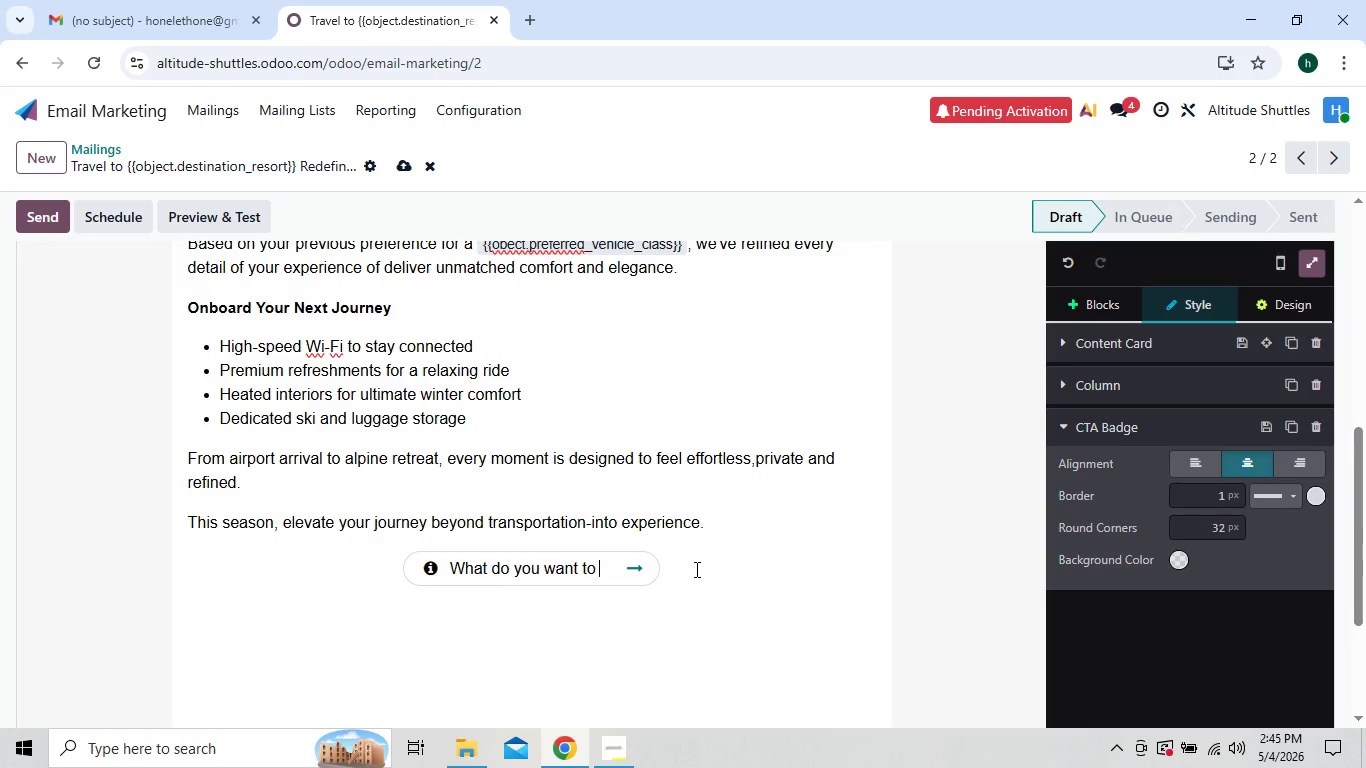 
key(Backspace)
 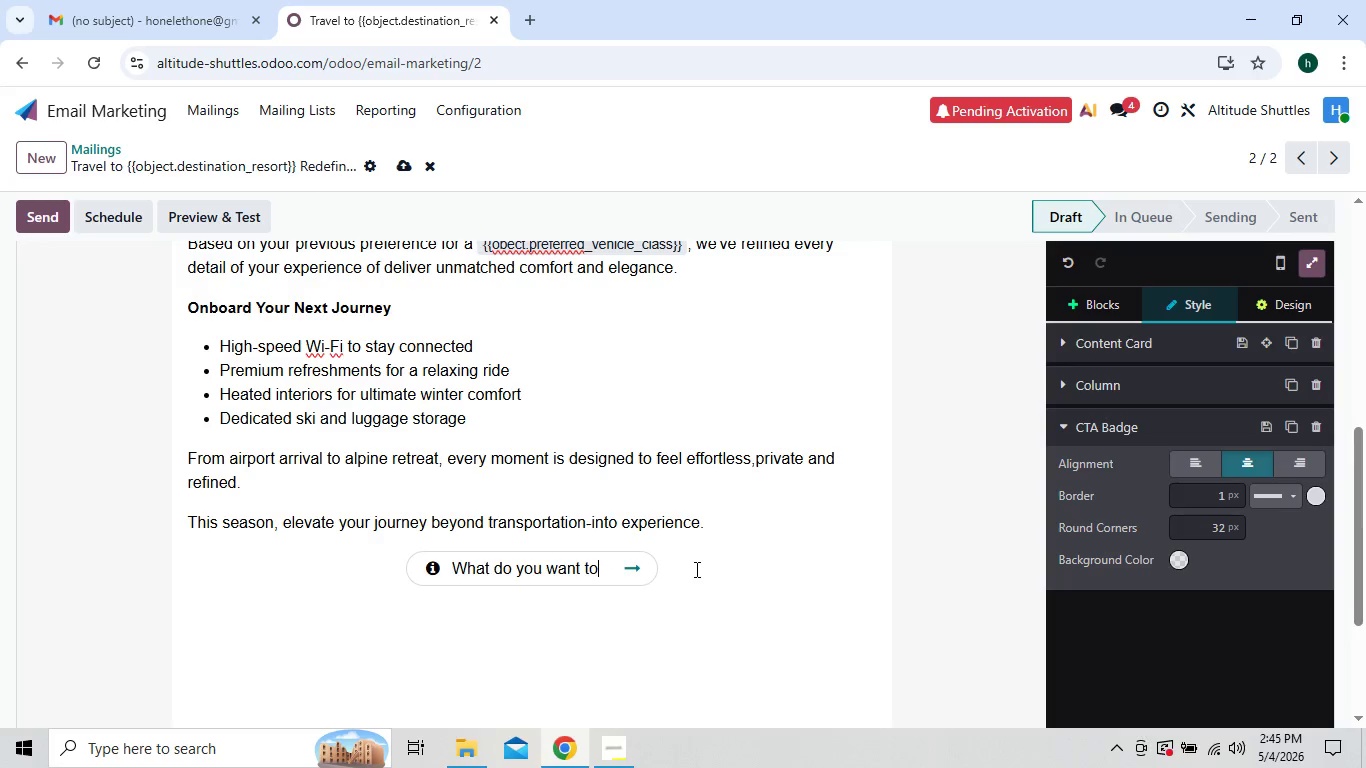 
key(Backspace)
 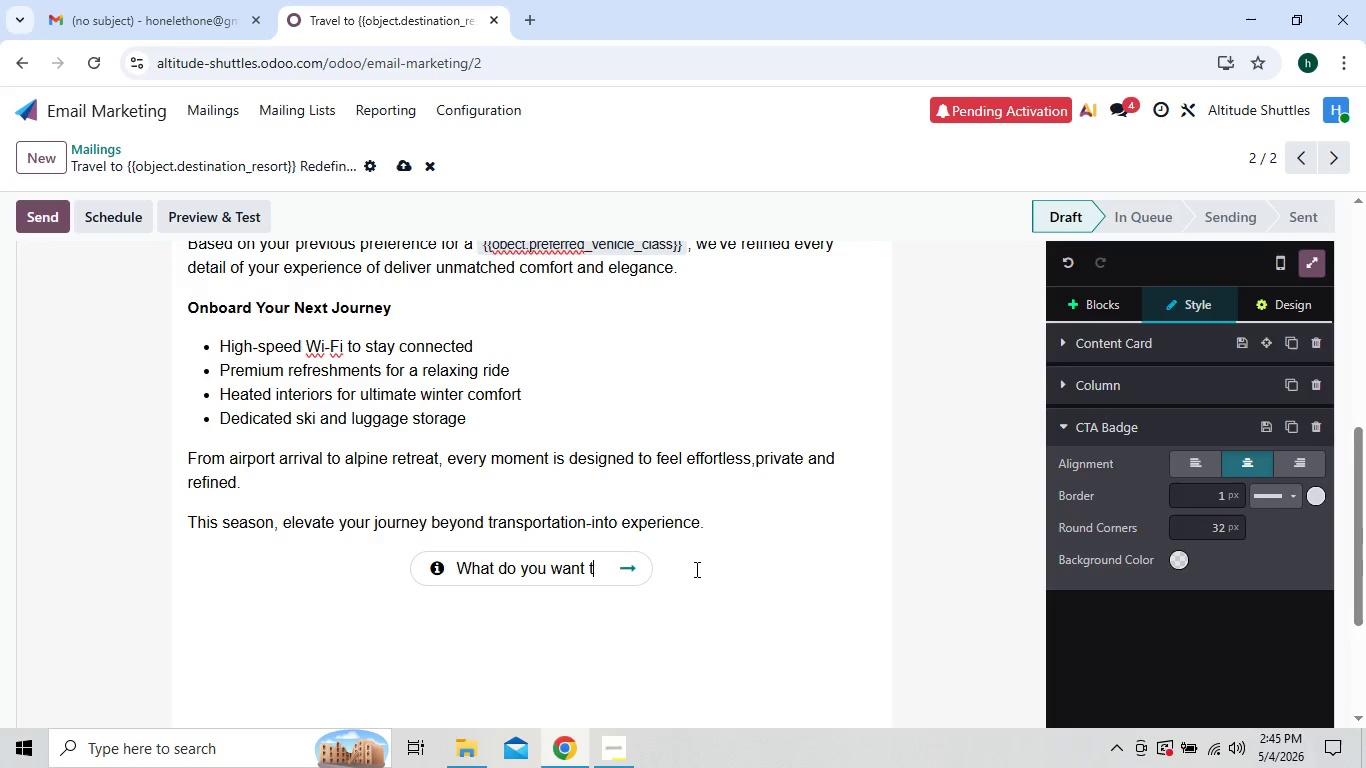 
key(Backspace)
 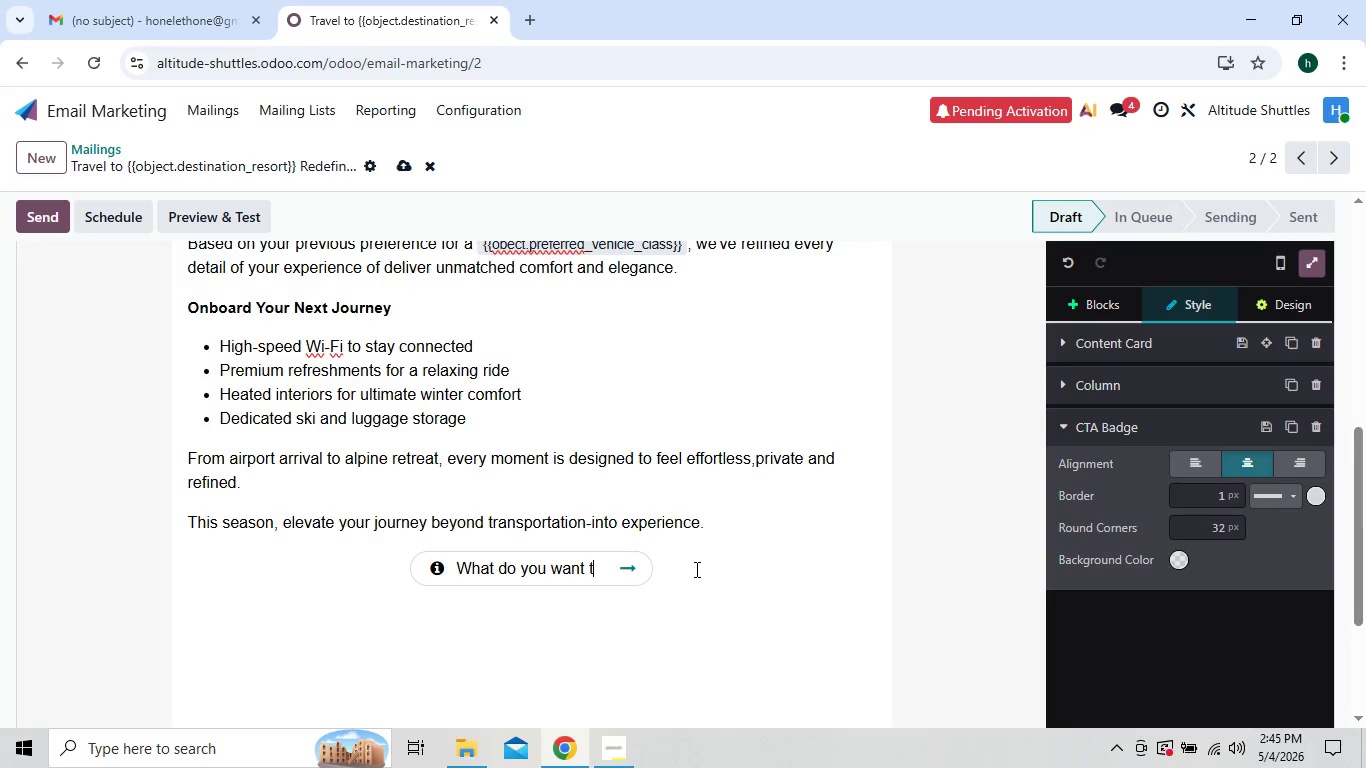 
key(Backspace)
 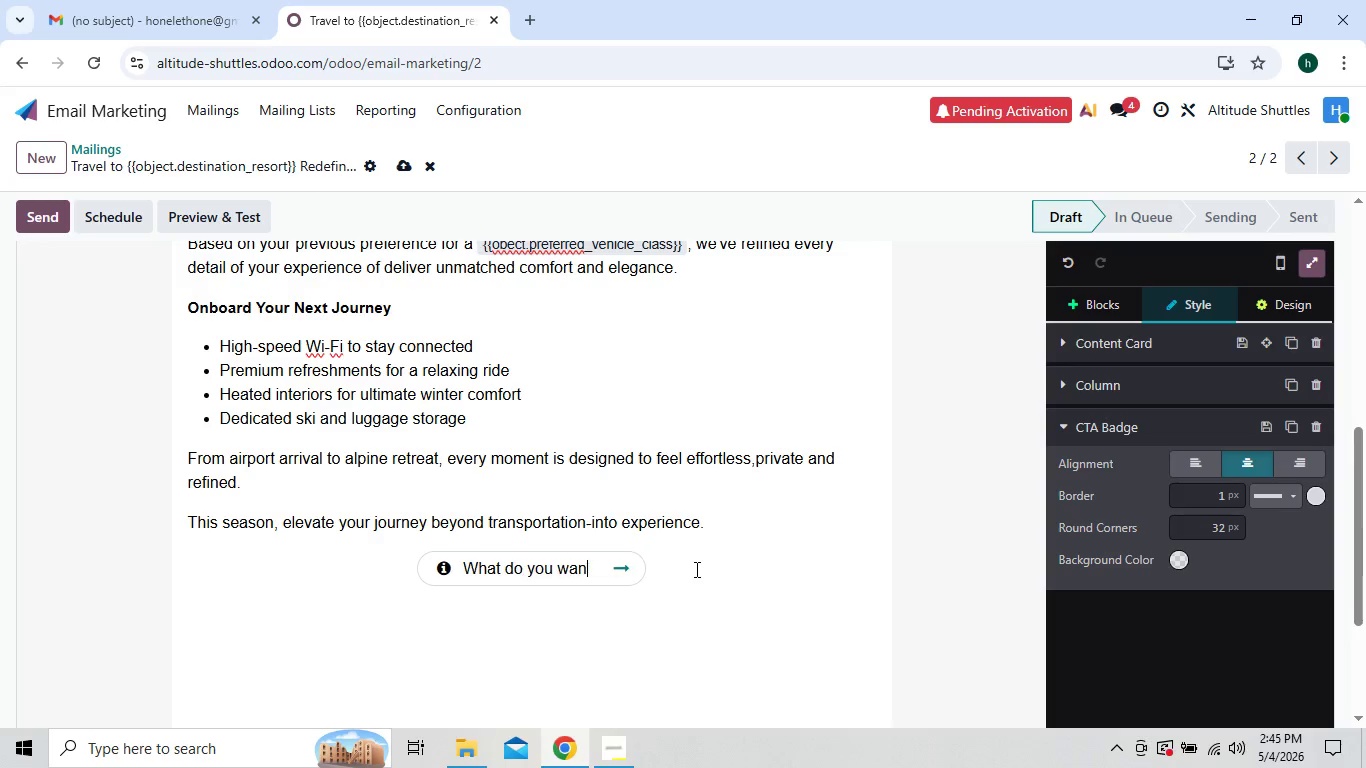 
key(Backspace)
 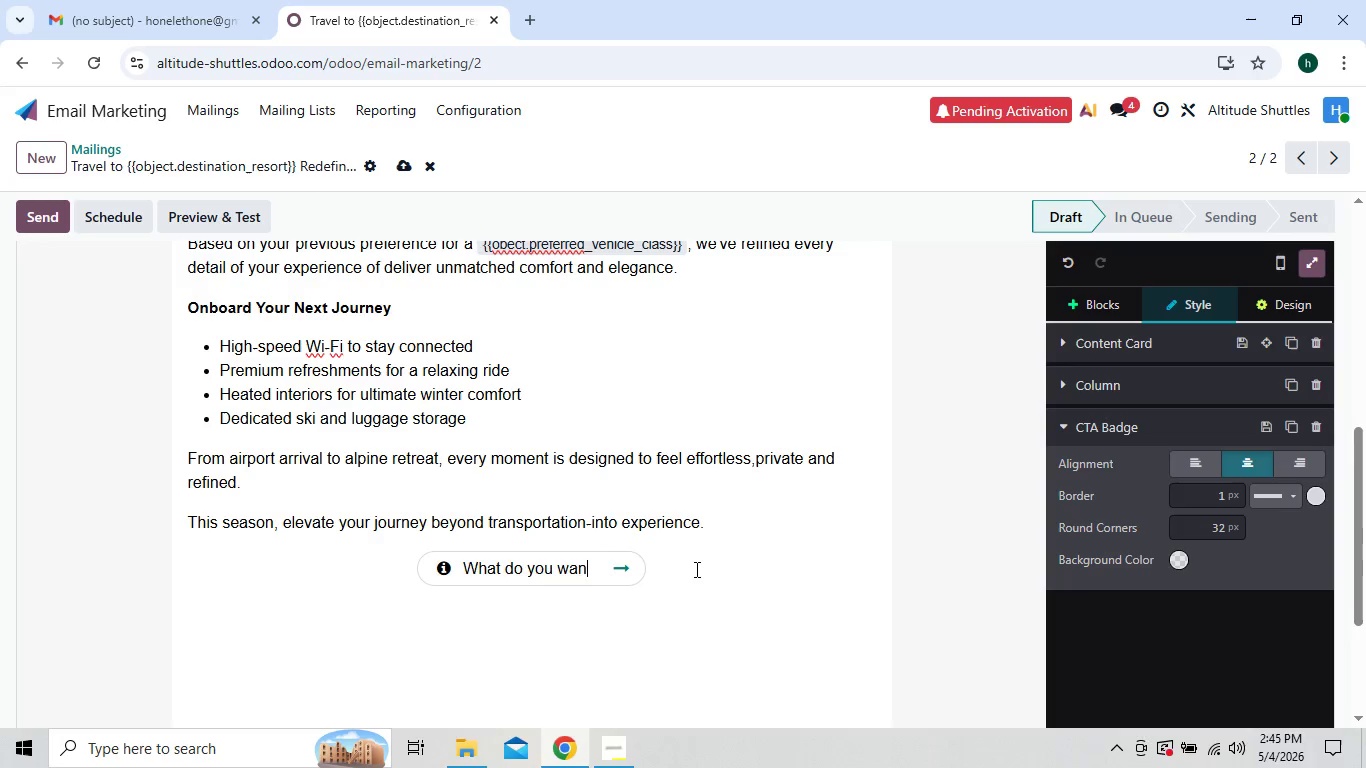 
key(Backspace)
 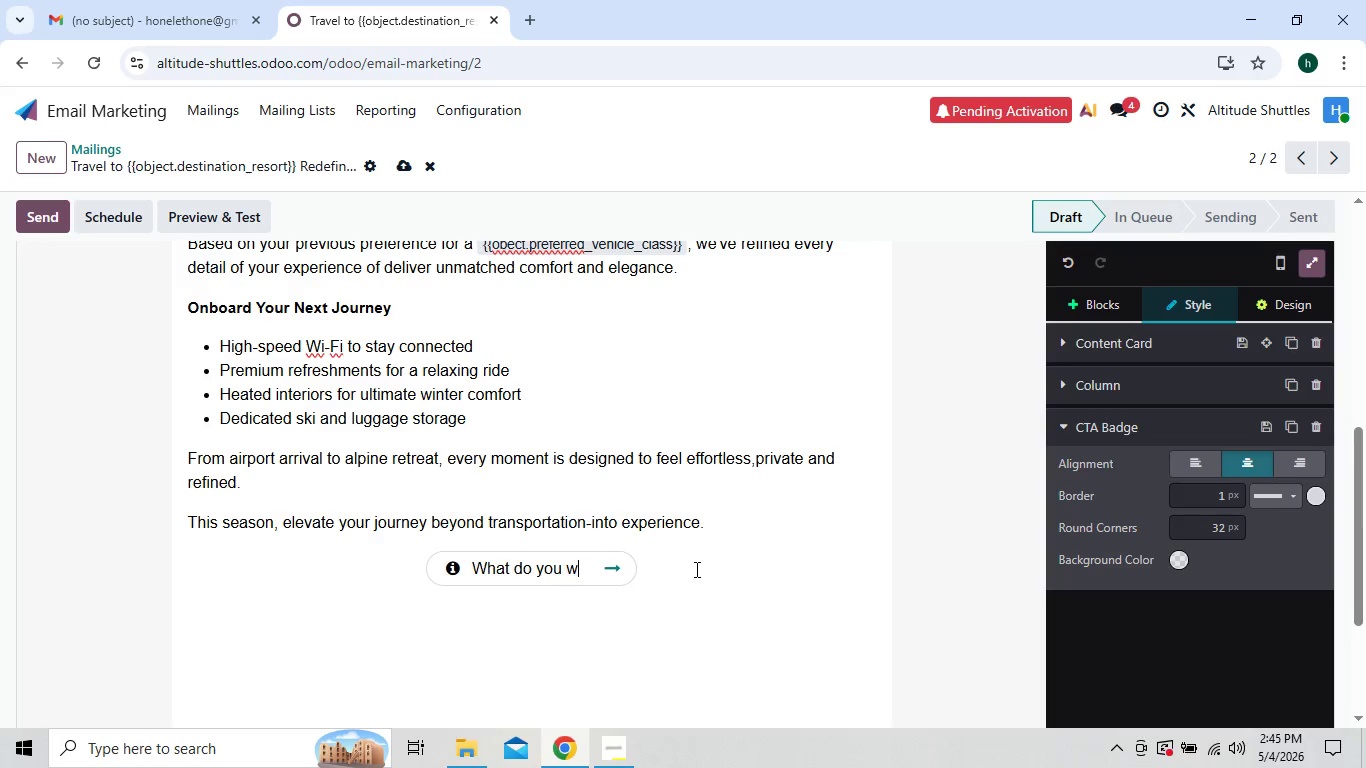 
key(Backspace)
 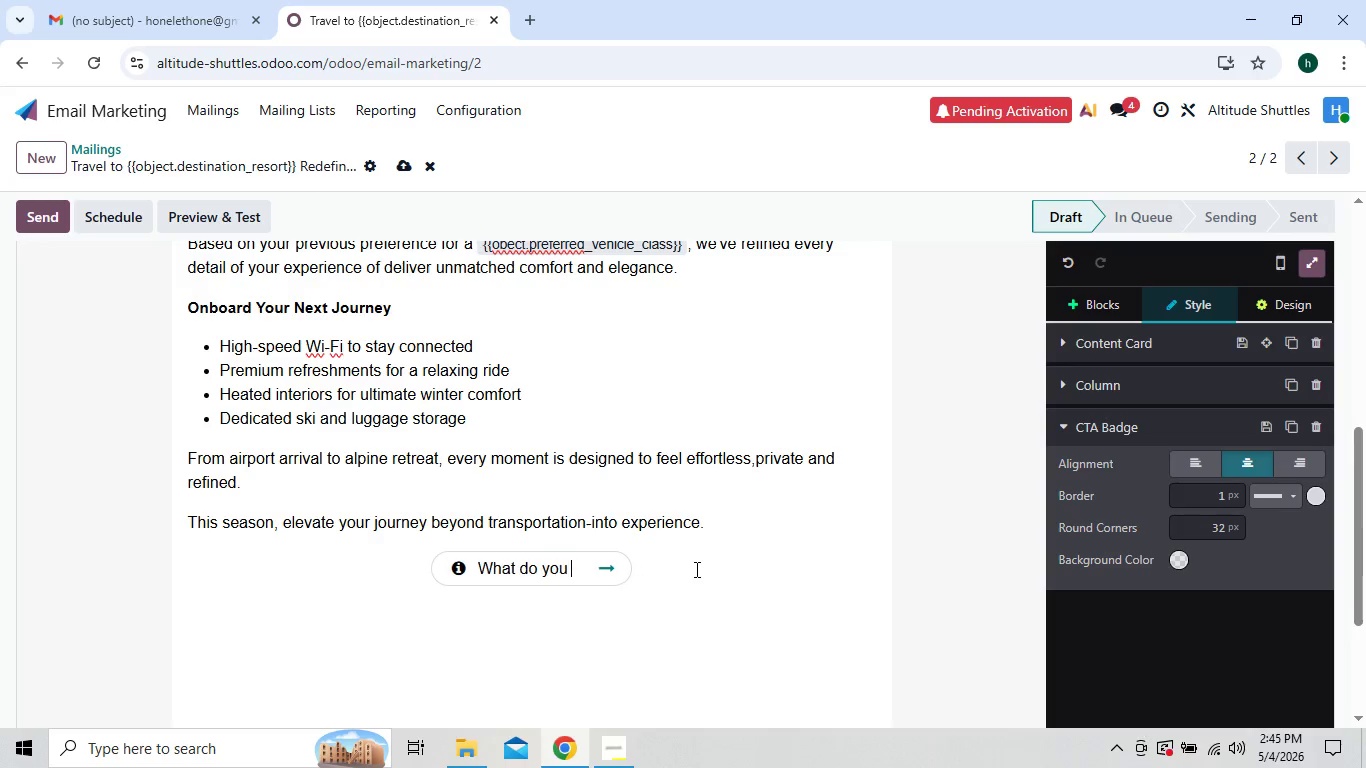 
key(Backspace)
 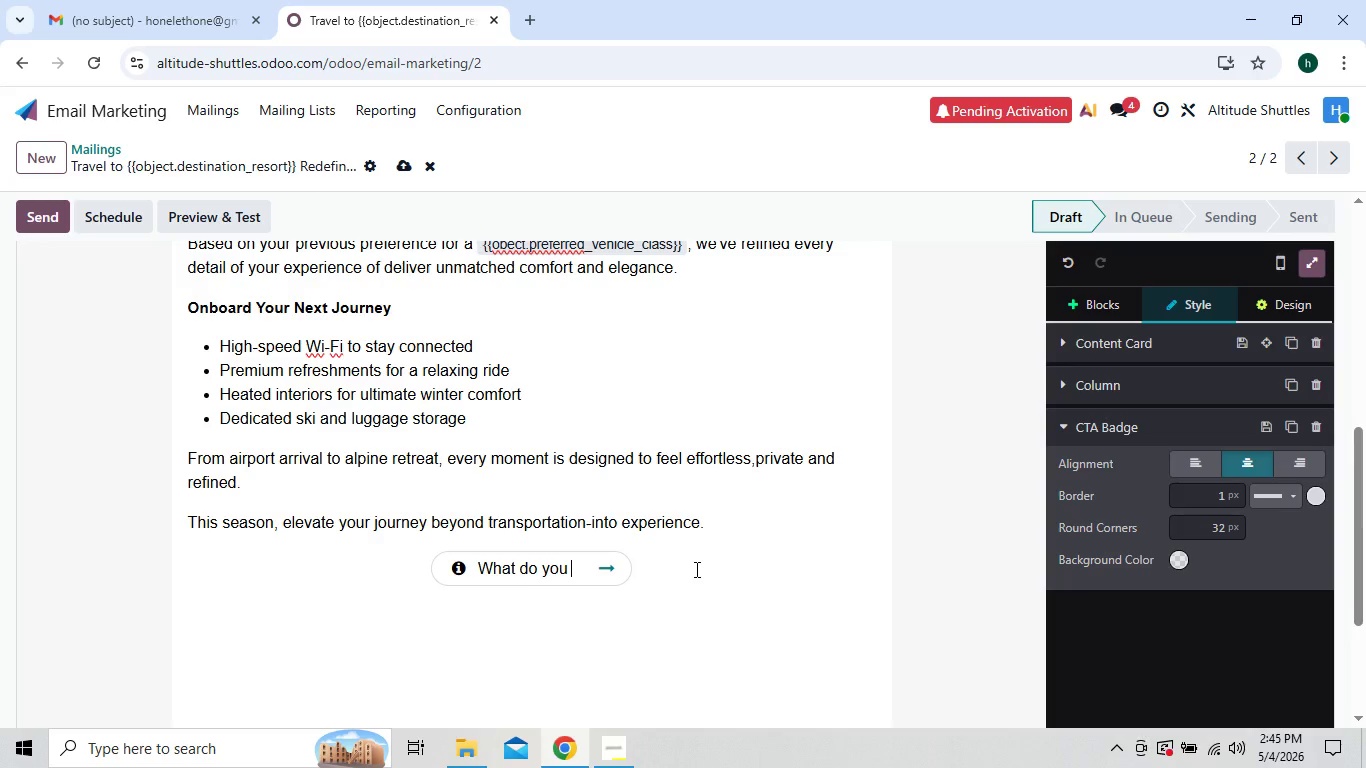 
key(Backspace)
 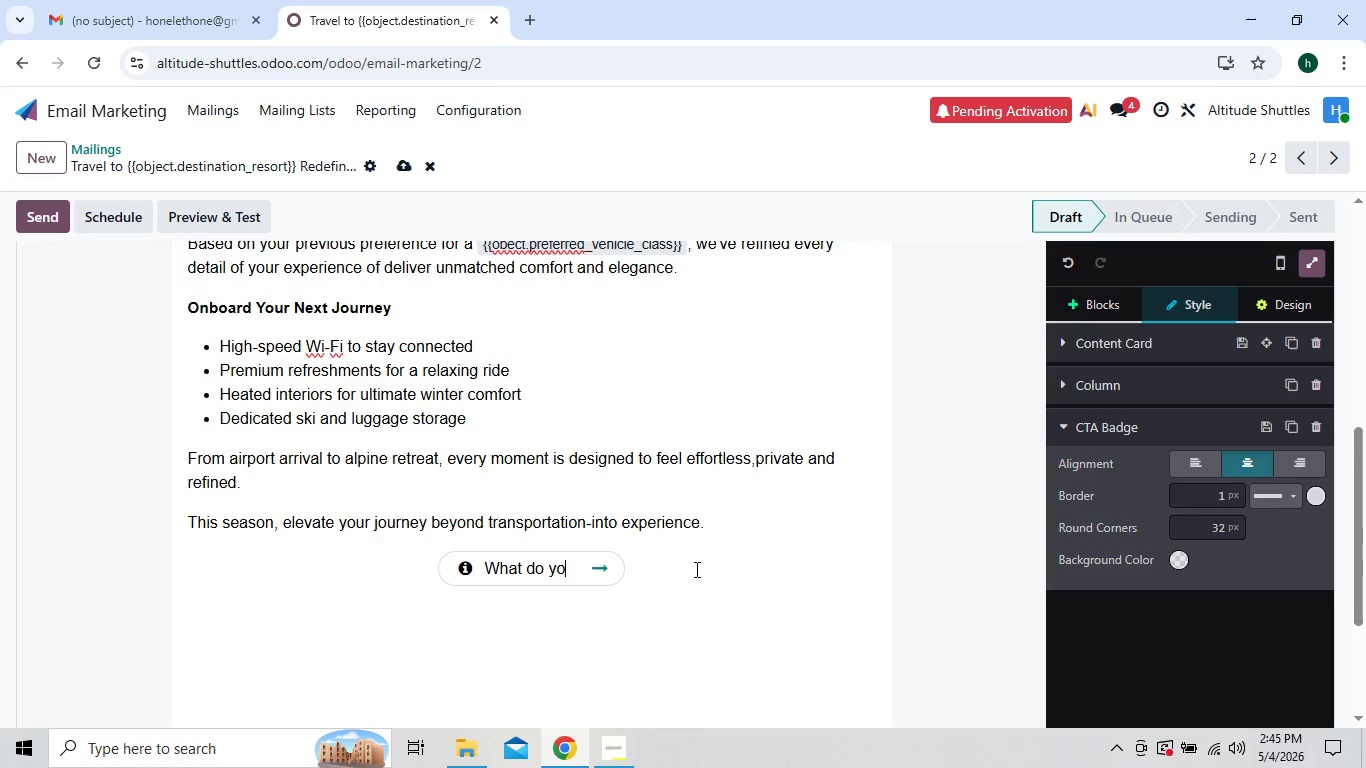 
key(Backspace)
 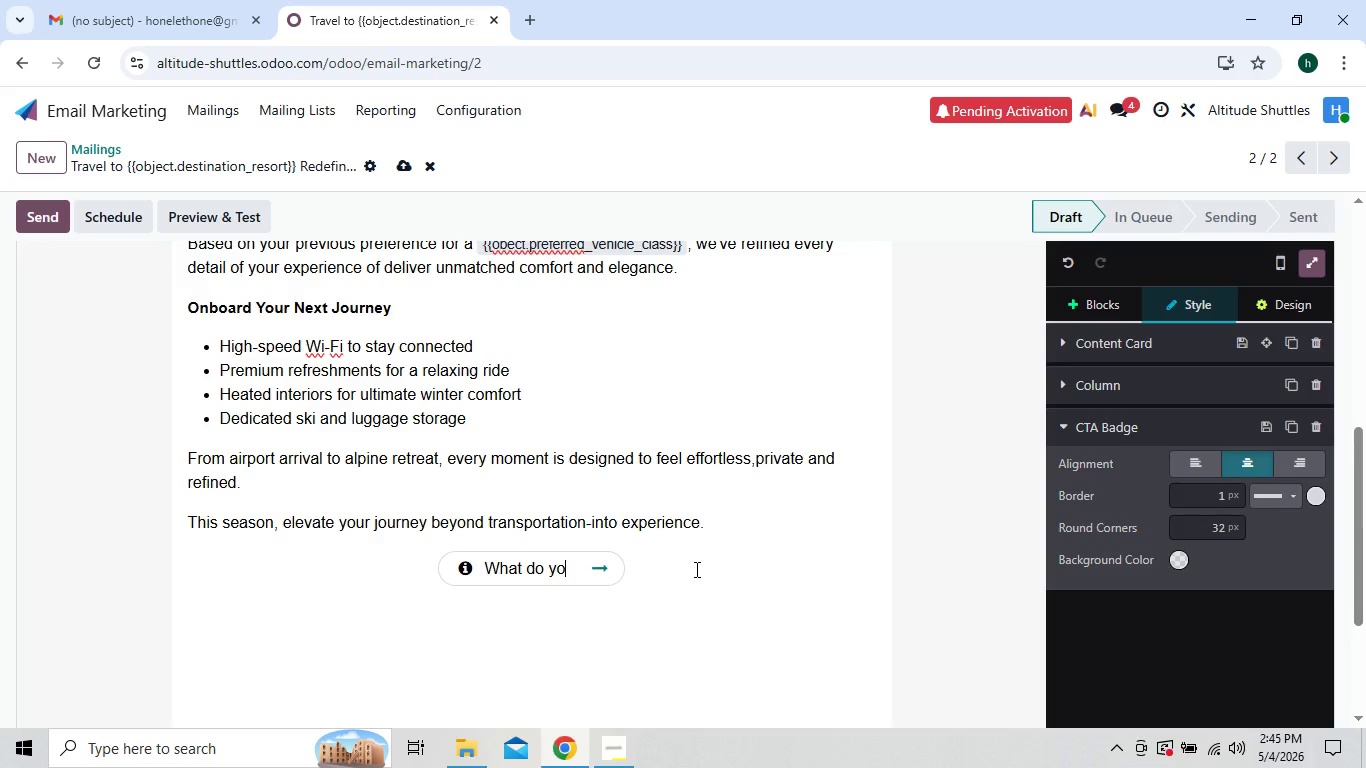 
key(Backspace)
 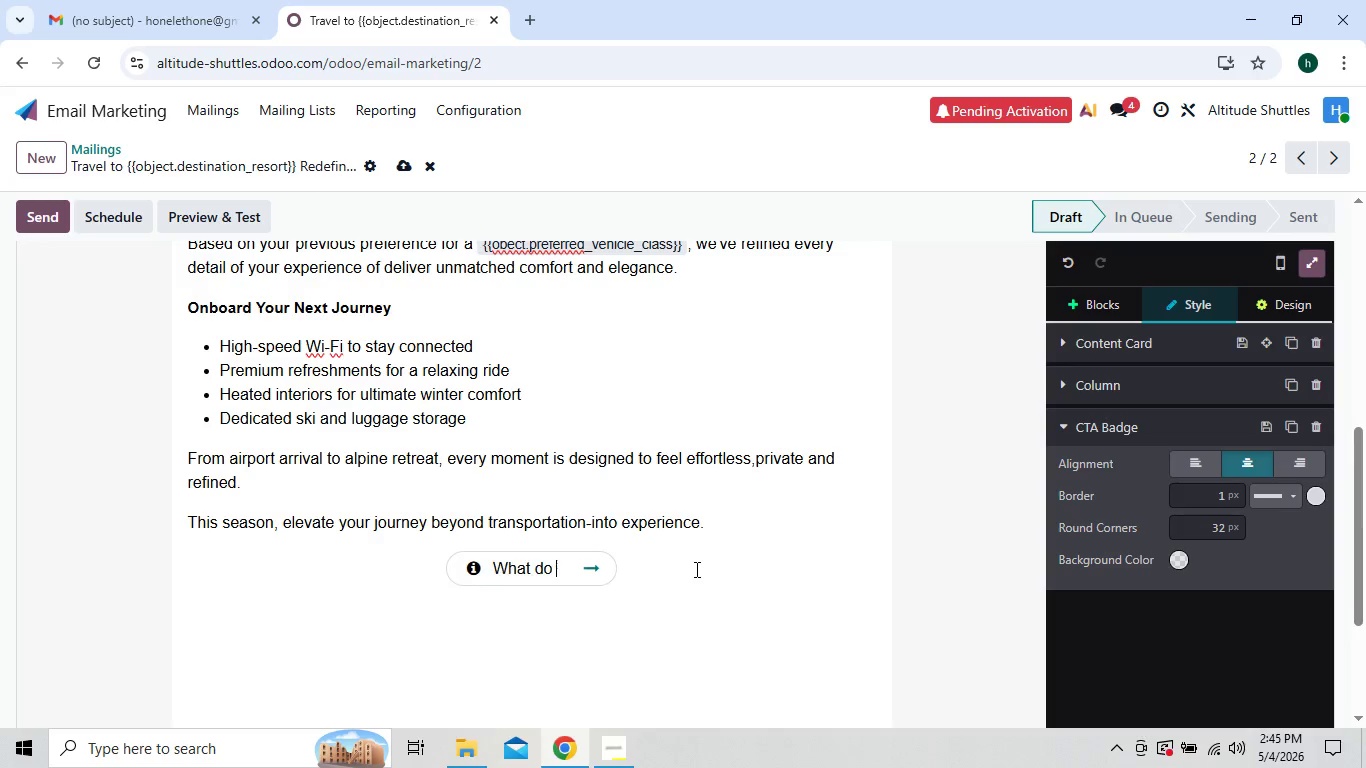 
key(Backspace)
 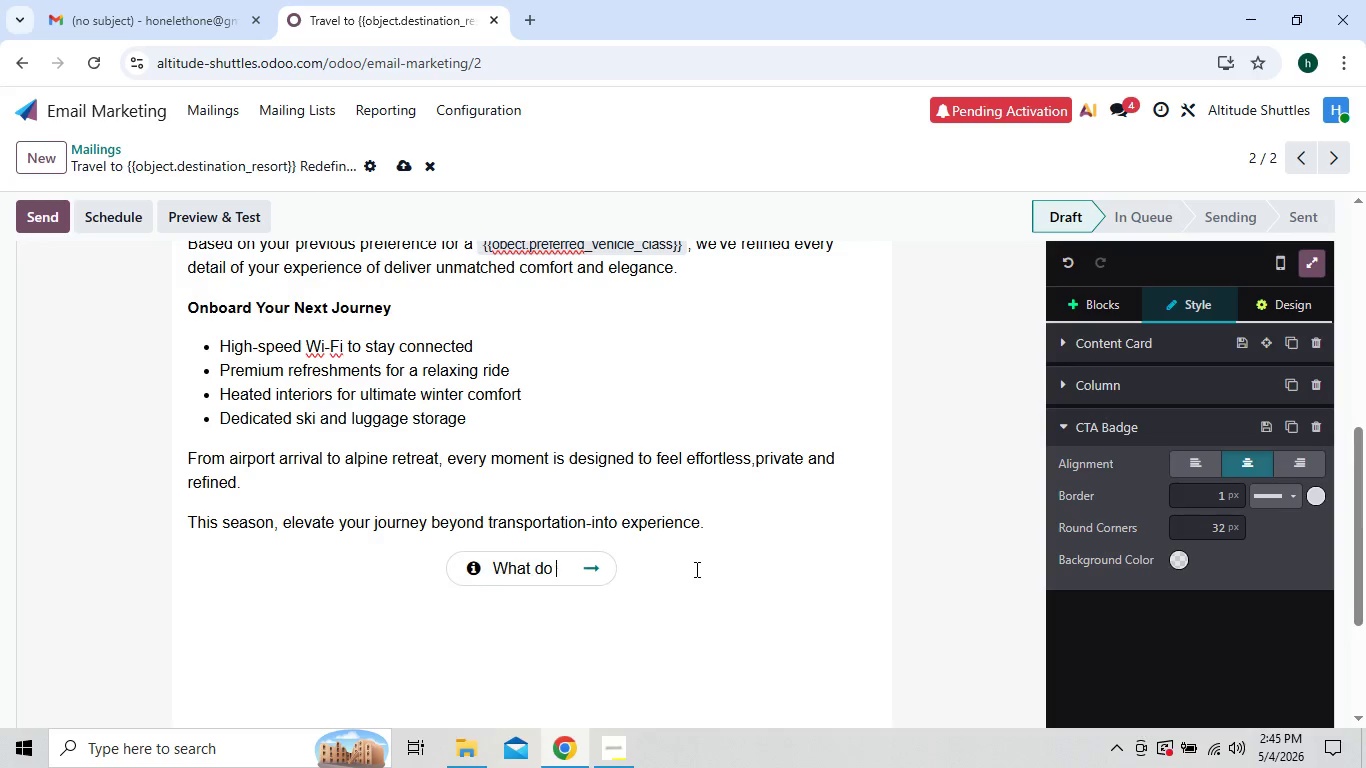 
key(Backspace)
 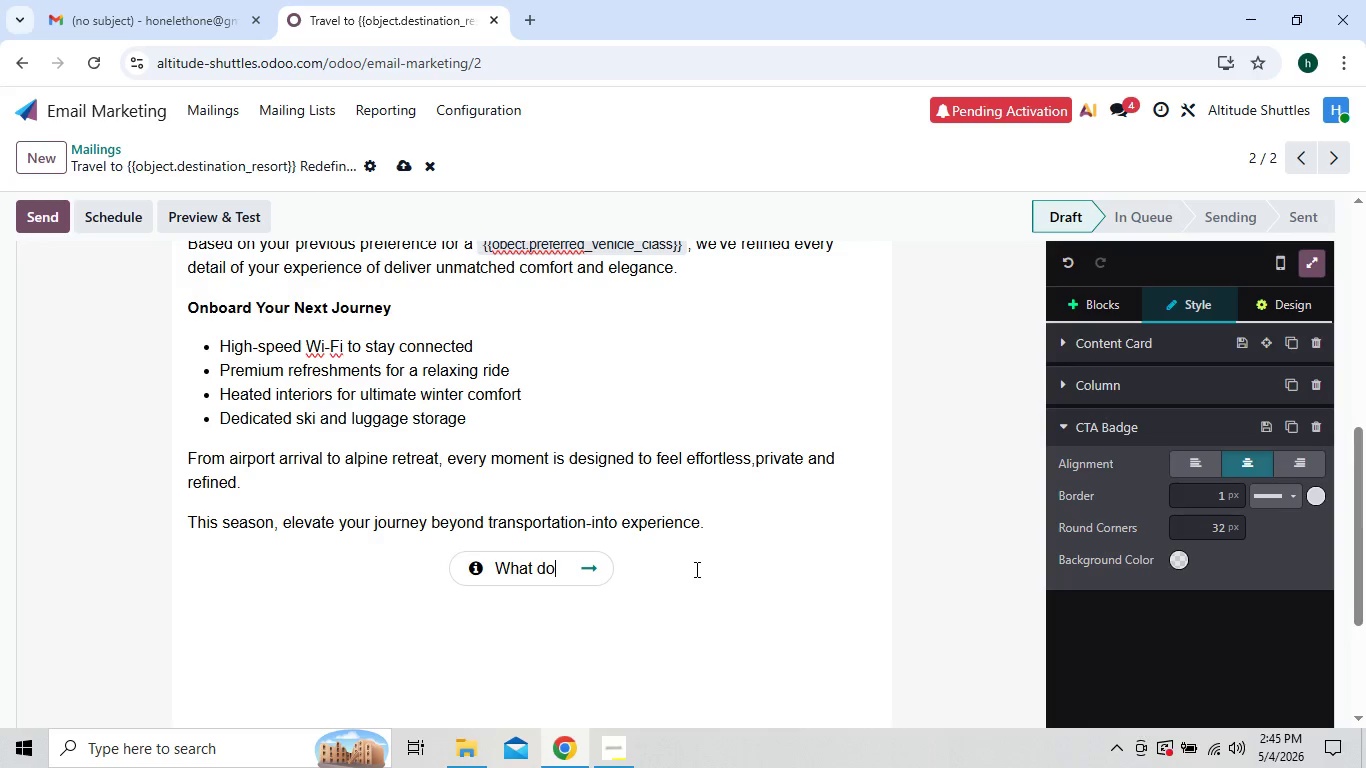 
key(Backspace)
 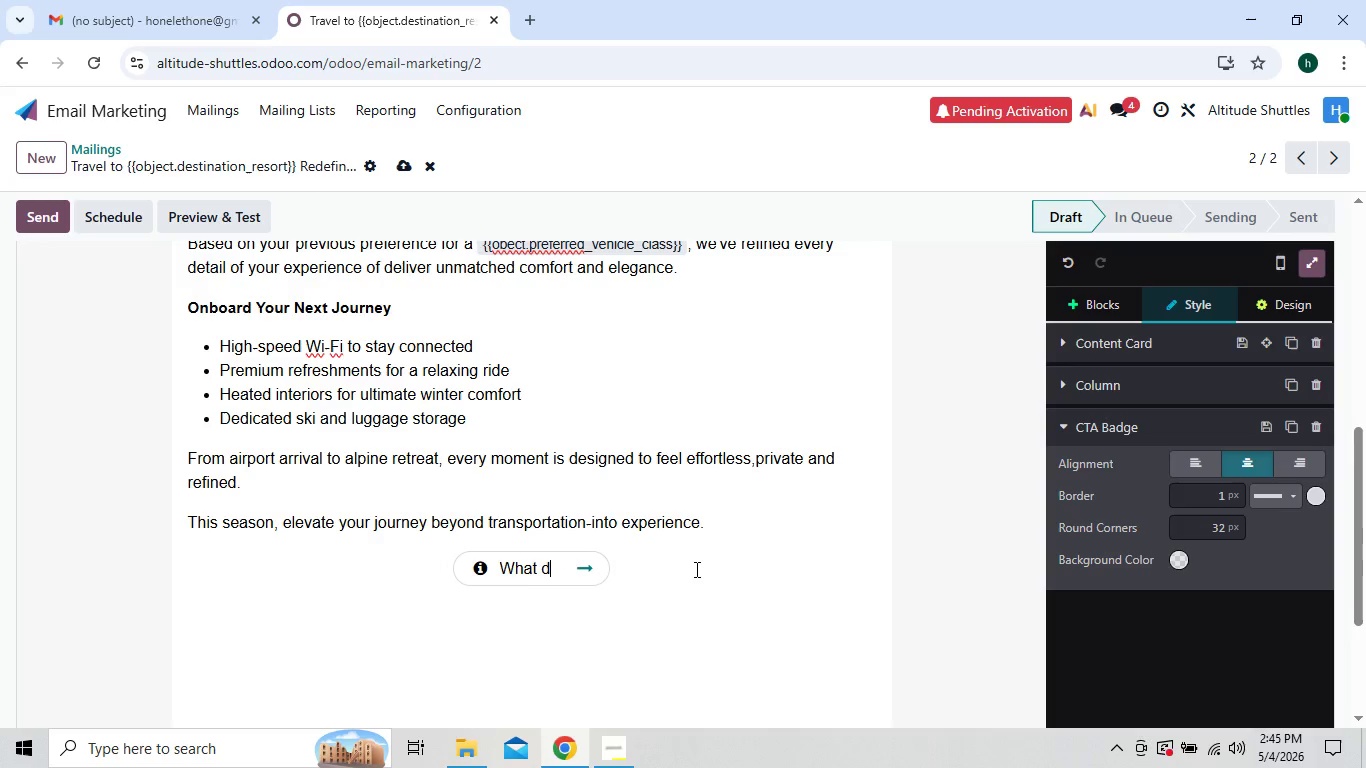 
key(Backspace)
 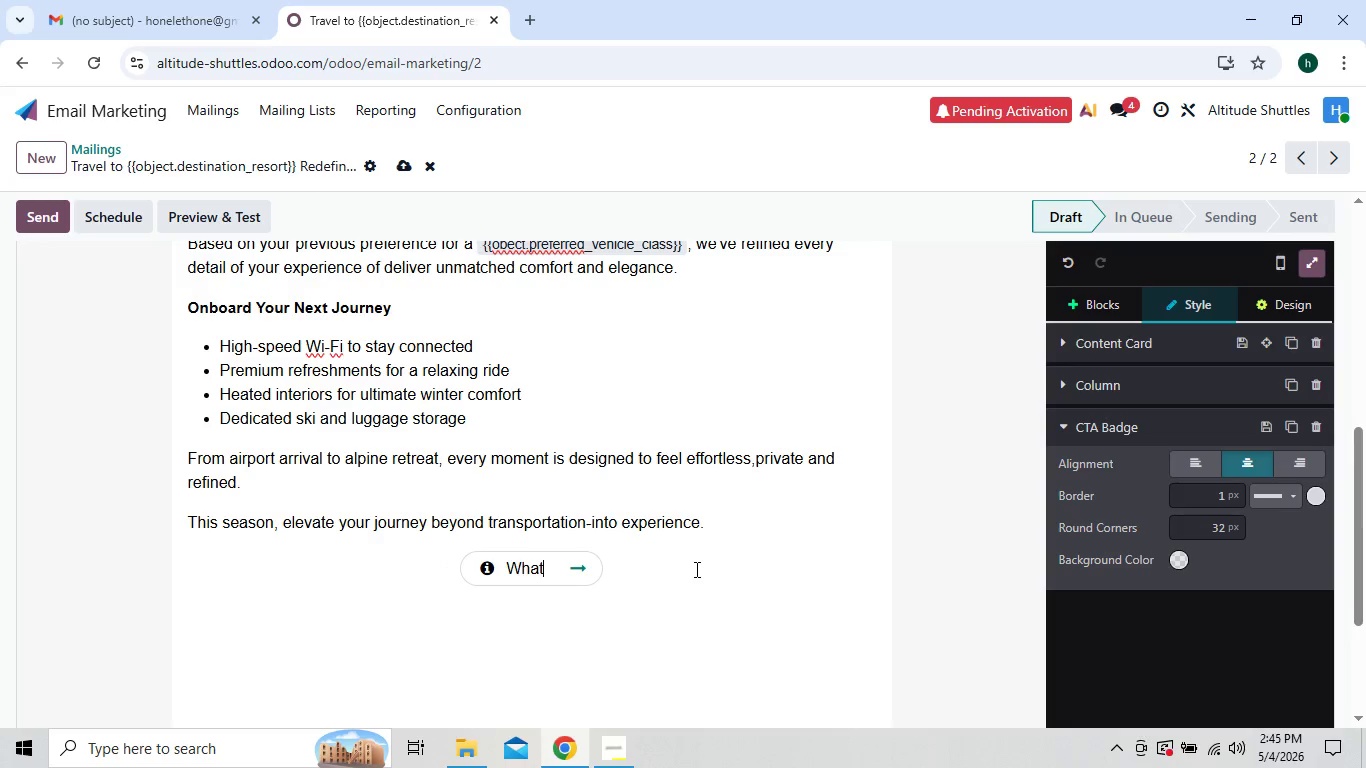 
key(Backspace)
 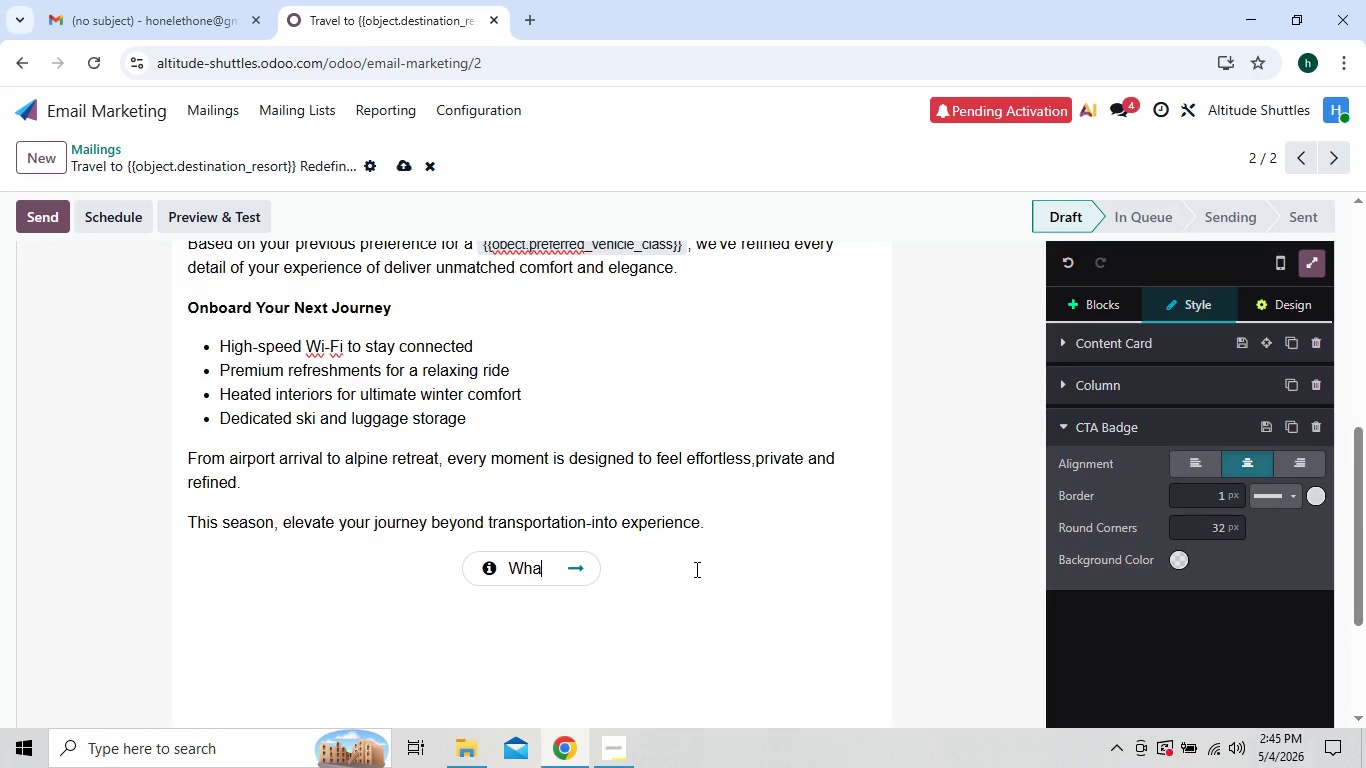 
key(Backspace)
 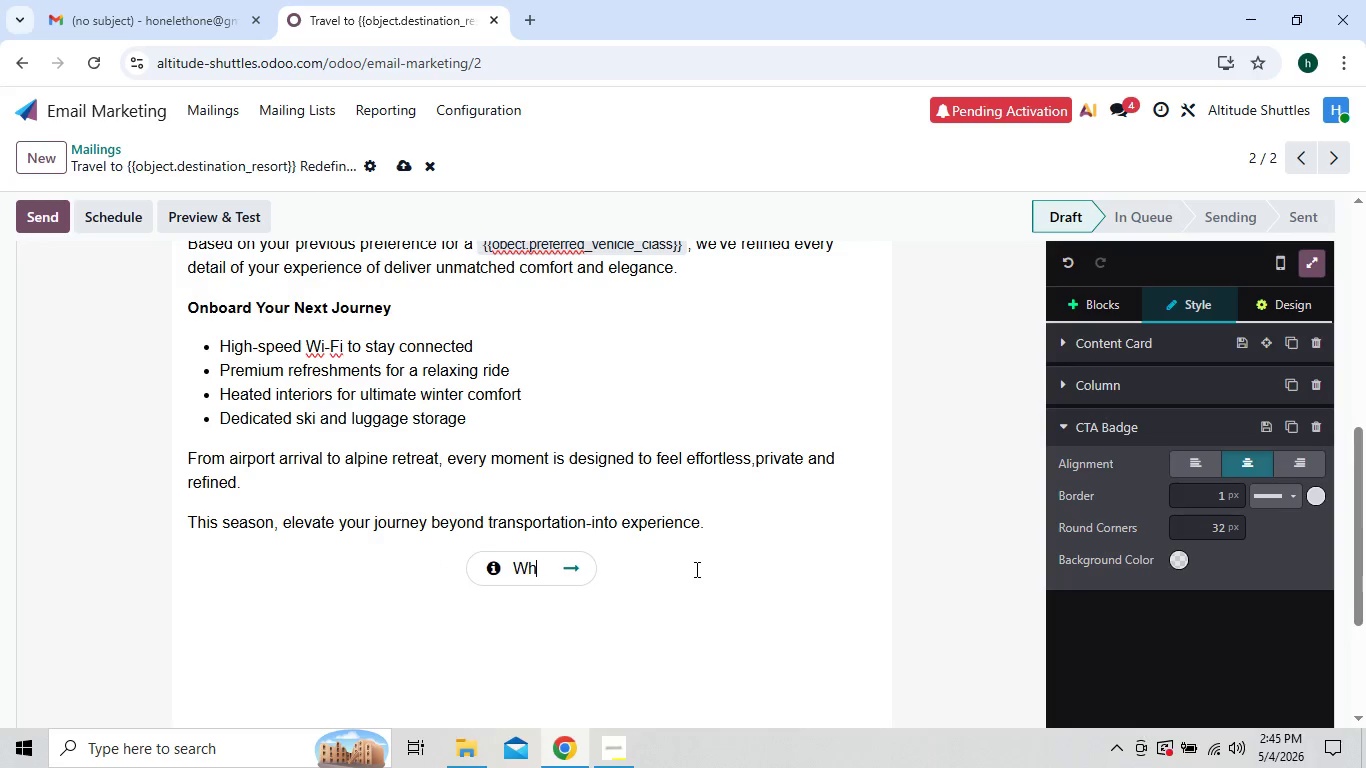 
key(Backspace)
 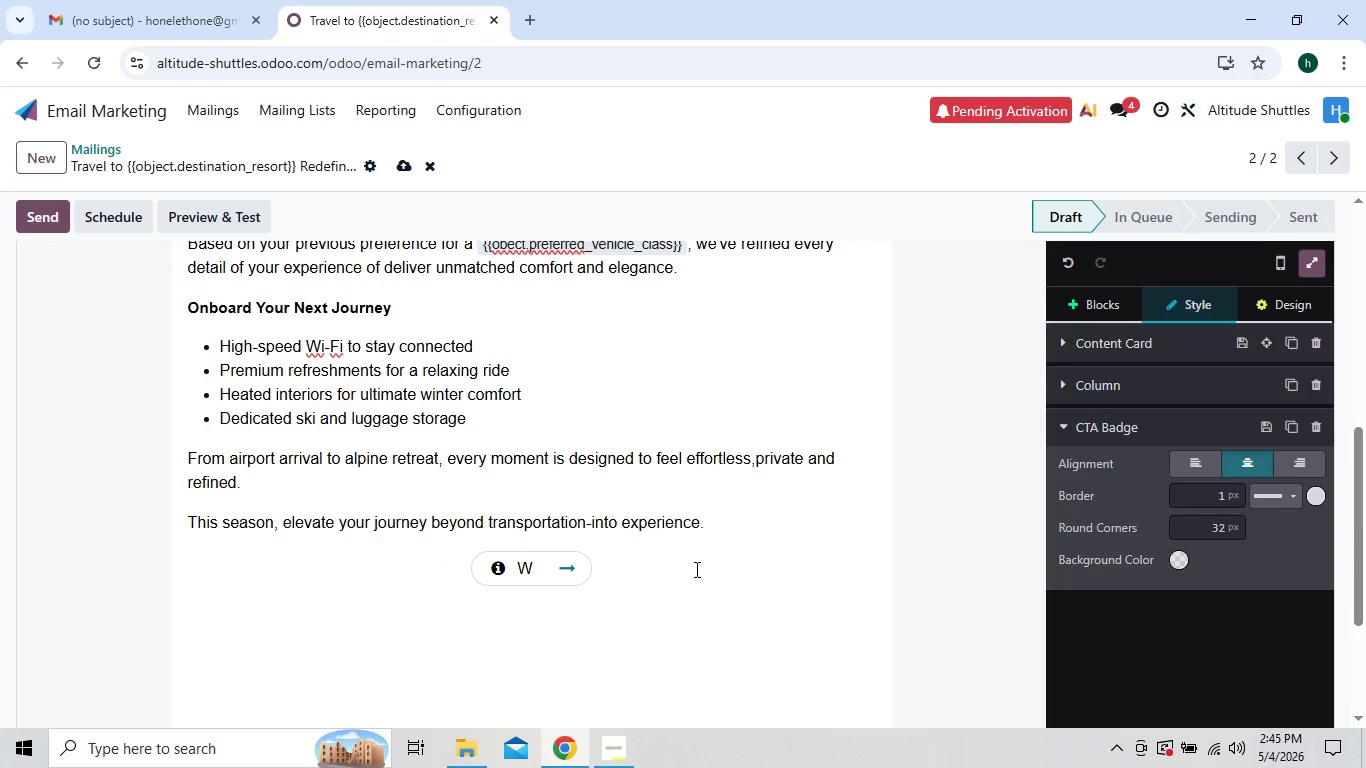 
key(Backspace)
 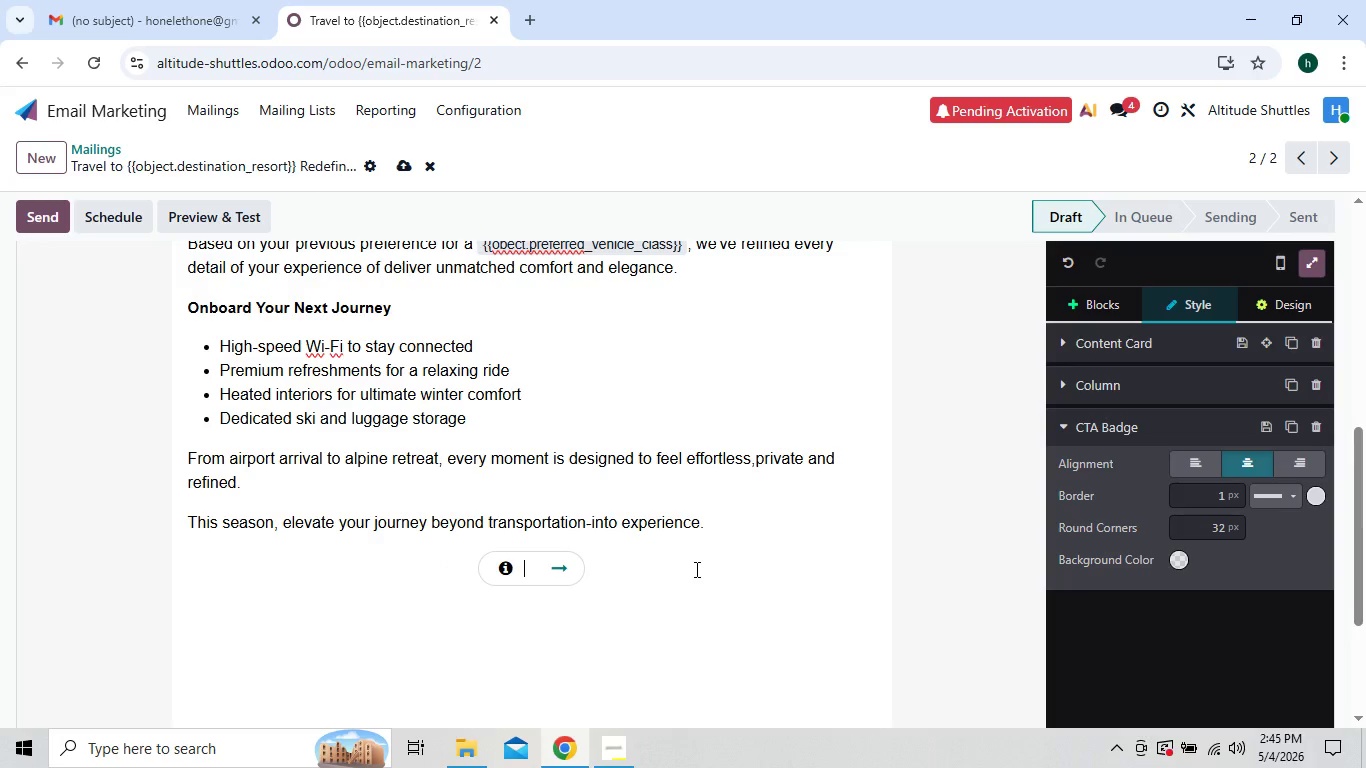 
key(Control+V)
 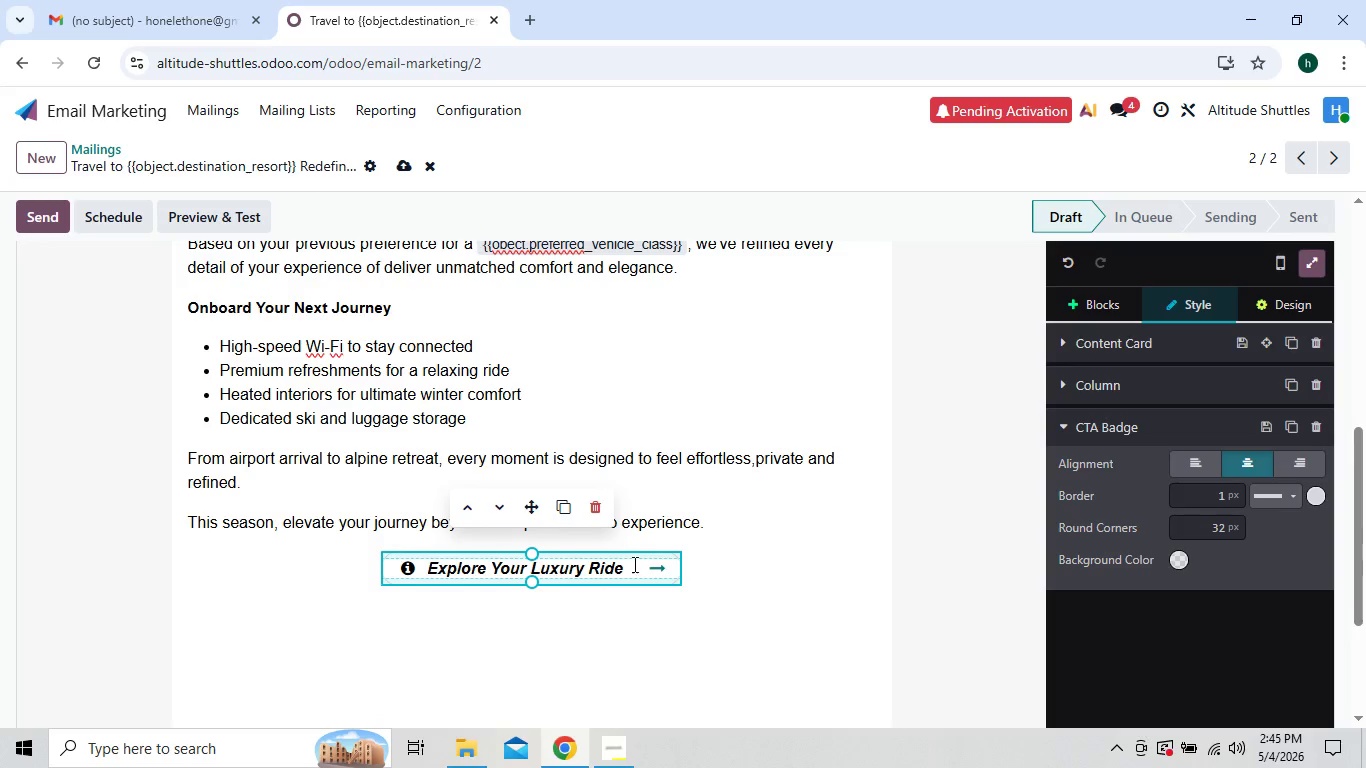 
left_click([507, 646])
 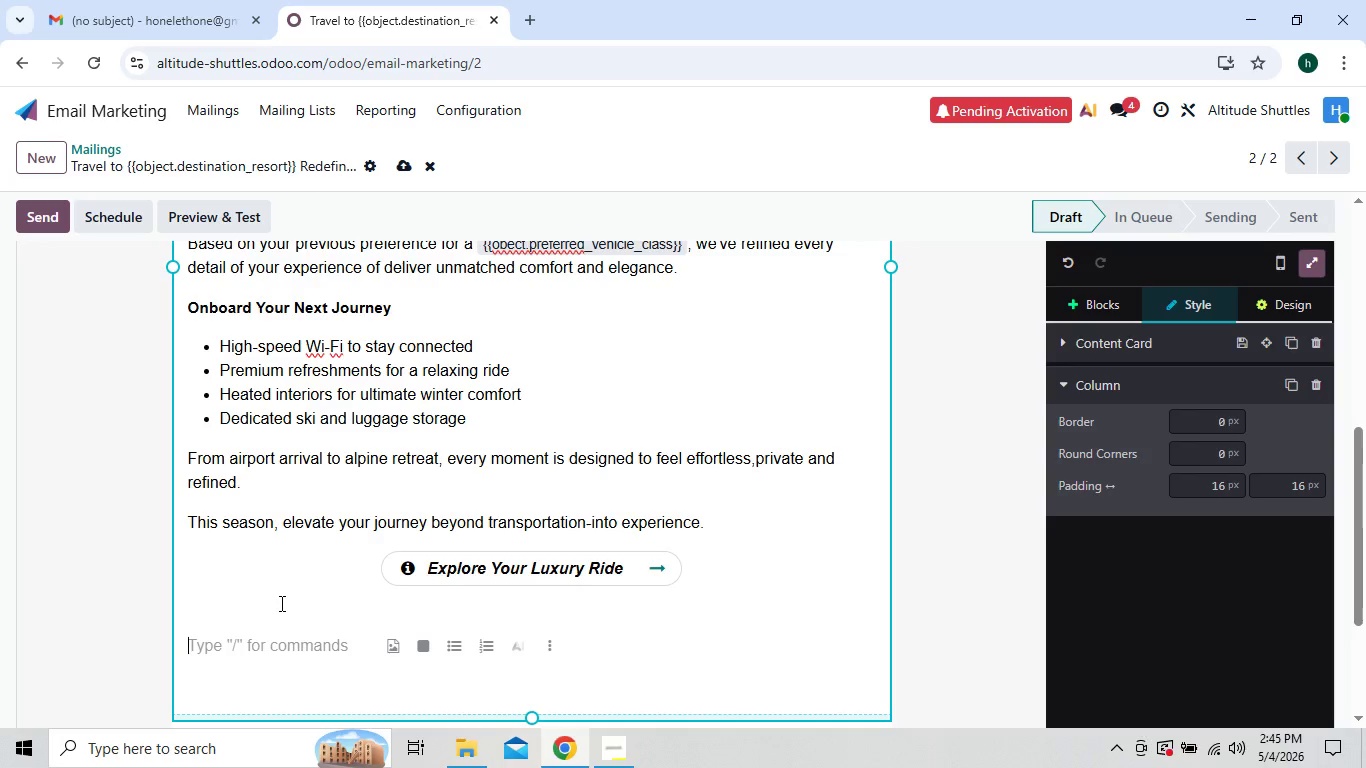 
left_click([216, 605])
 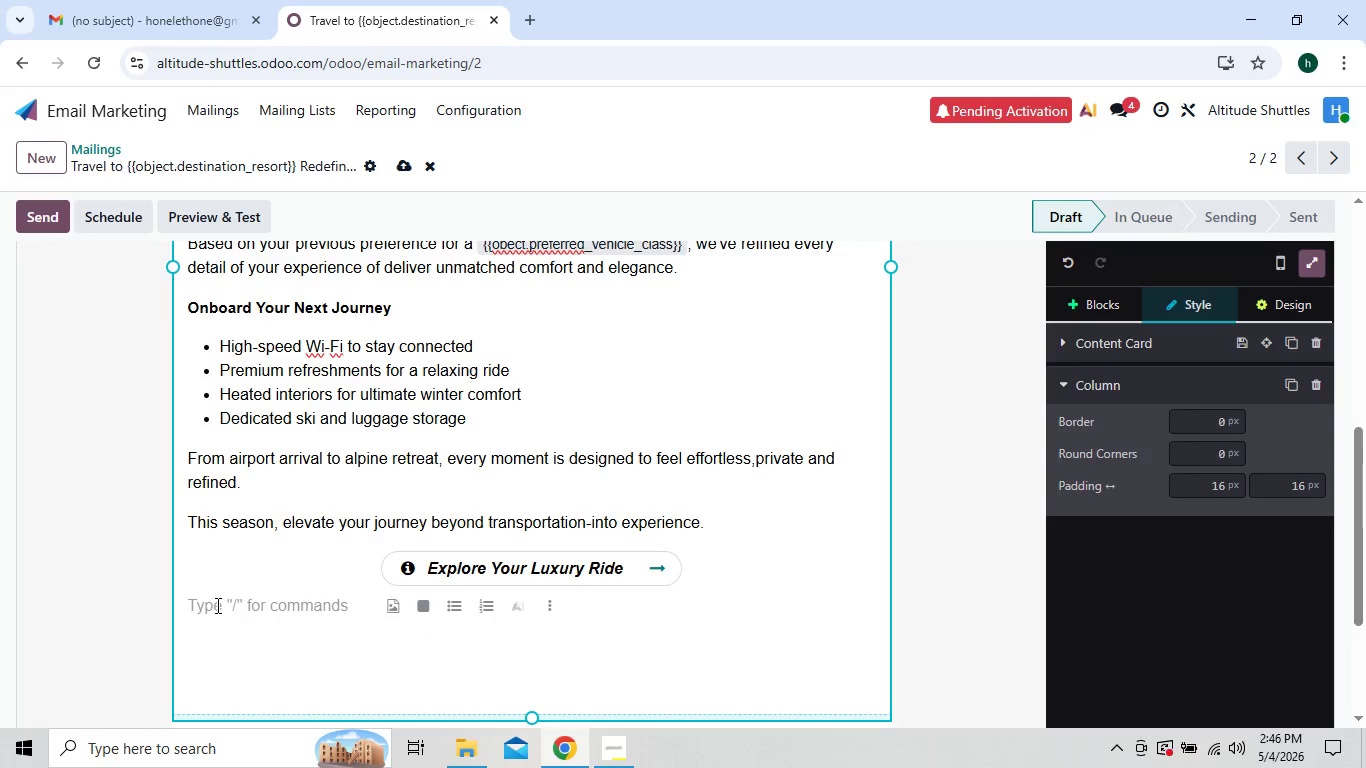 
wait(9.91)
 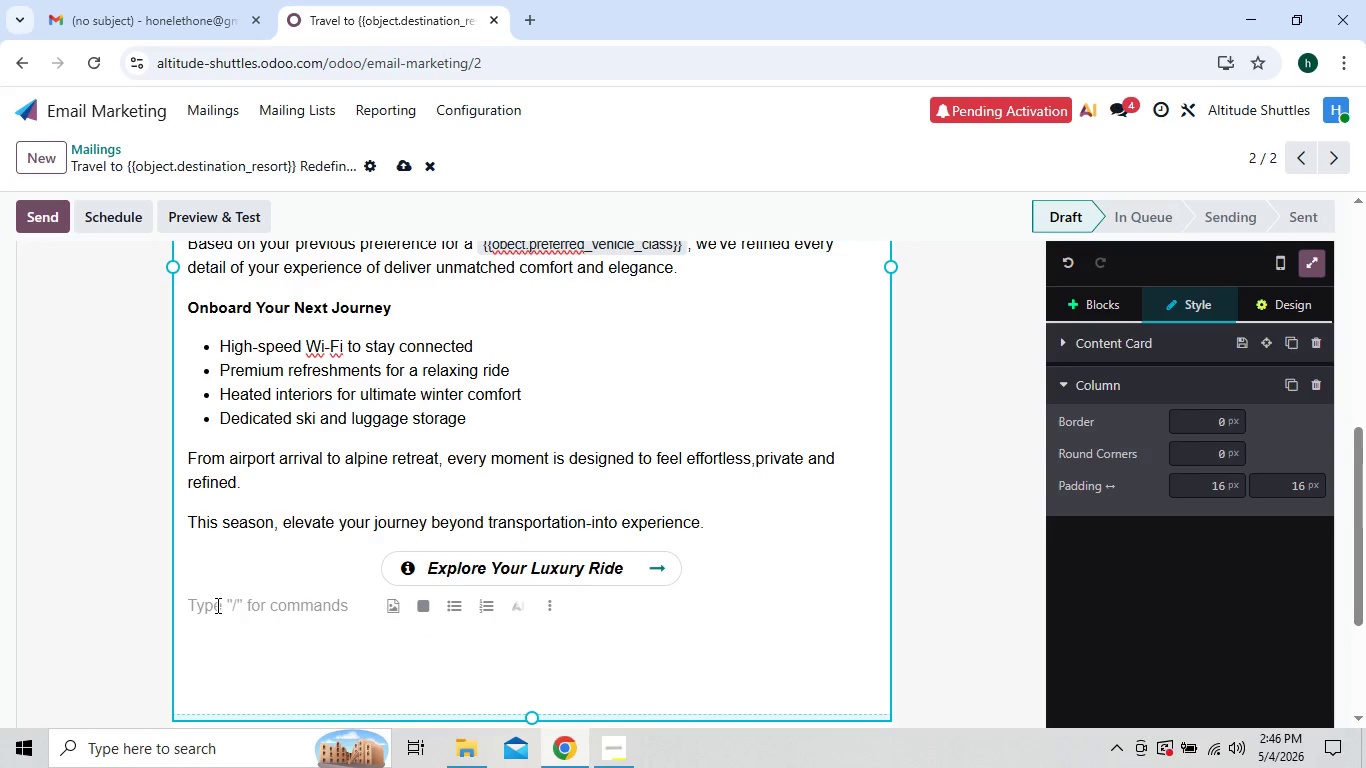 
type(We're ready eh)
key(Backspace)
key(Backspace)
type(whenever you are)
 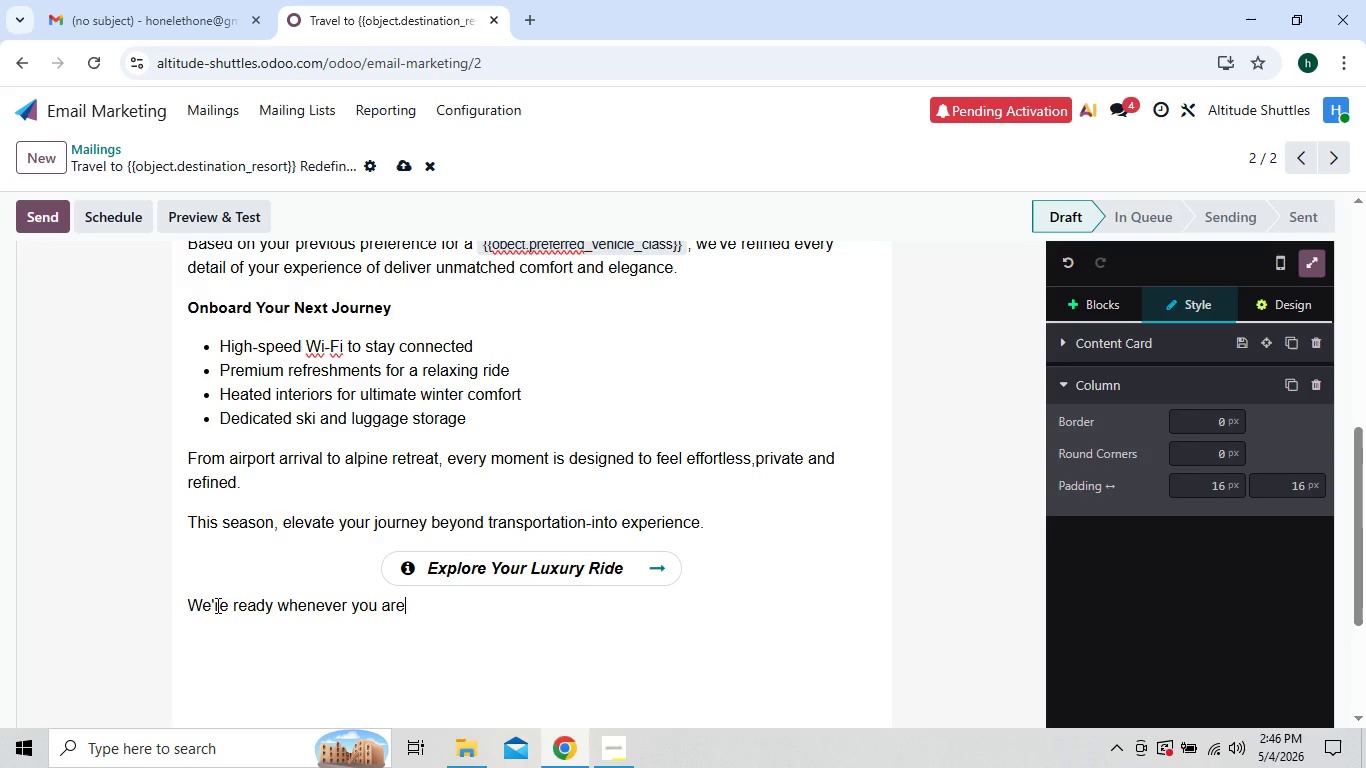 
left_click([276, 668])
 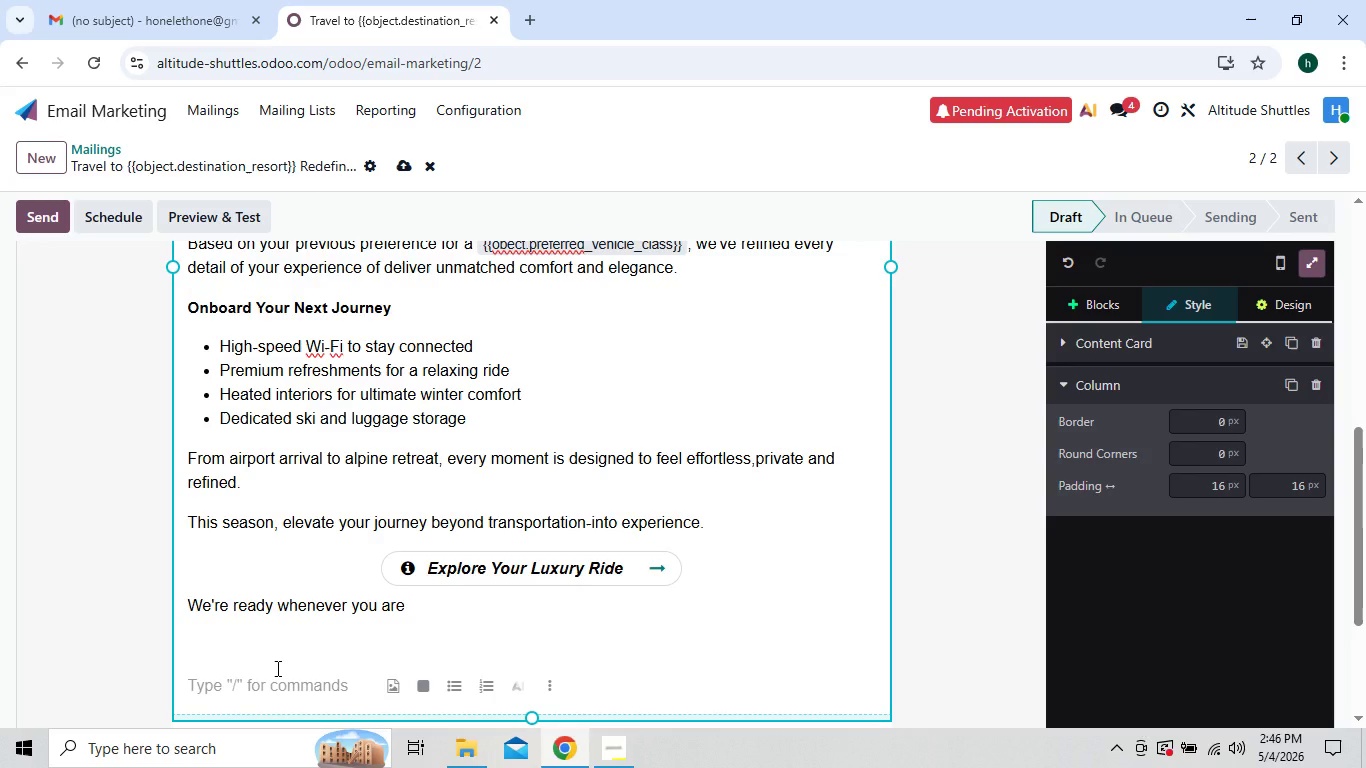 
key(Backspace)
 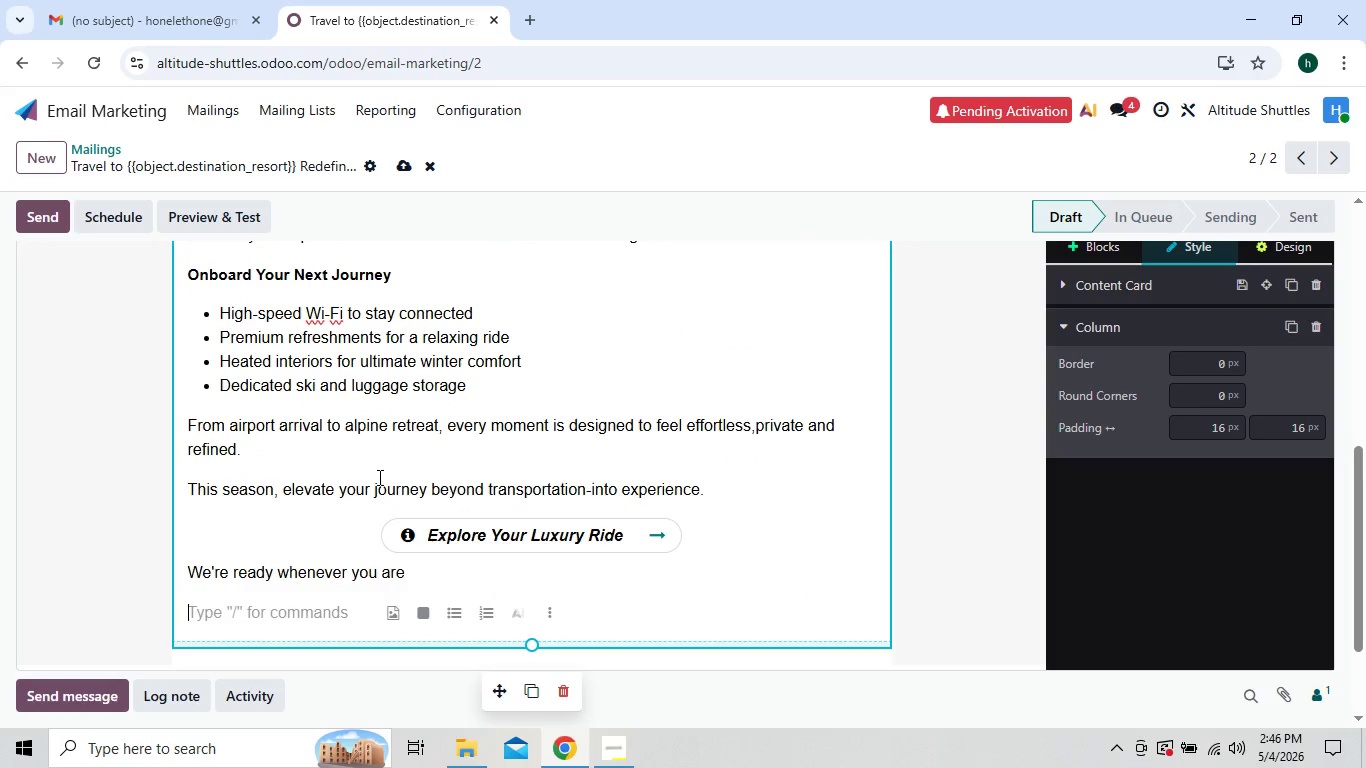 
wait(10.48)
 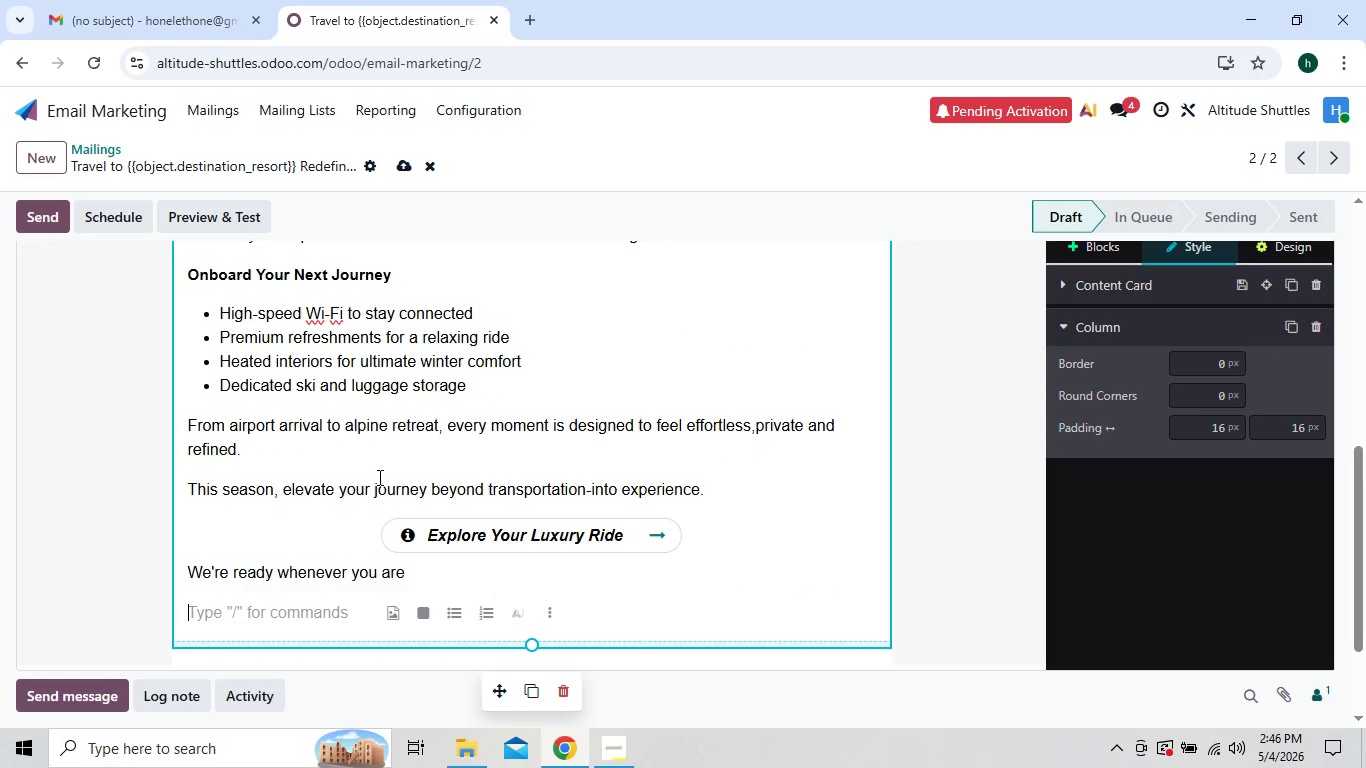 
left_click([630, 767])